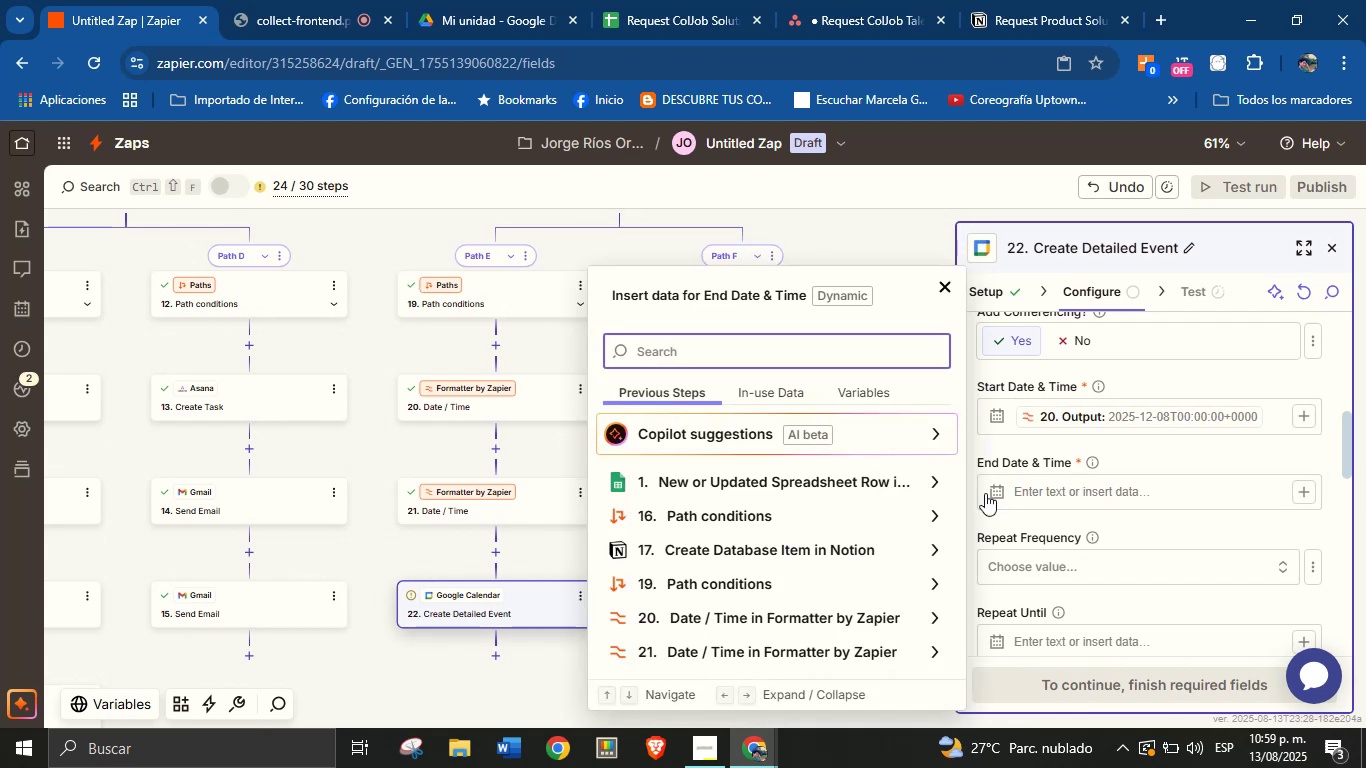 
left_click([1177, 453])
 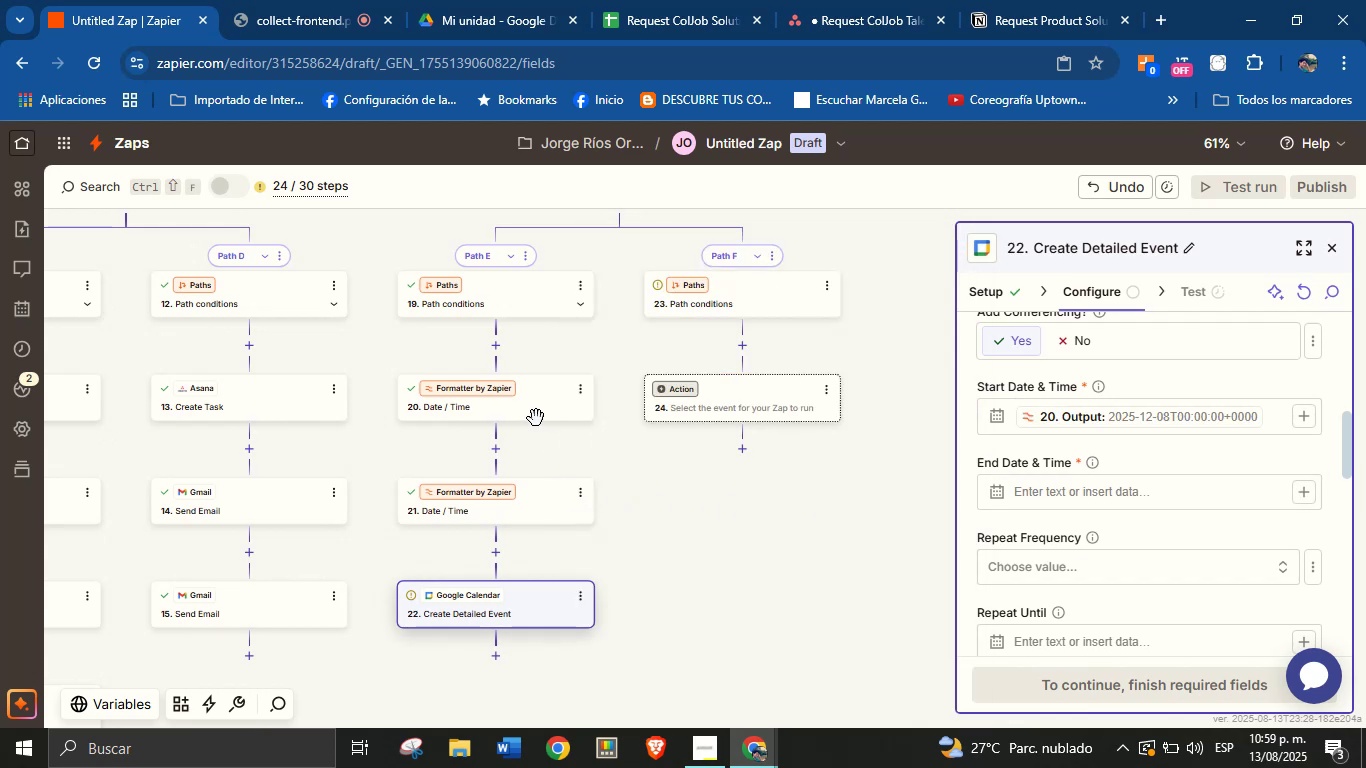 
left_click([534, 413])
 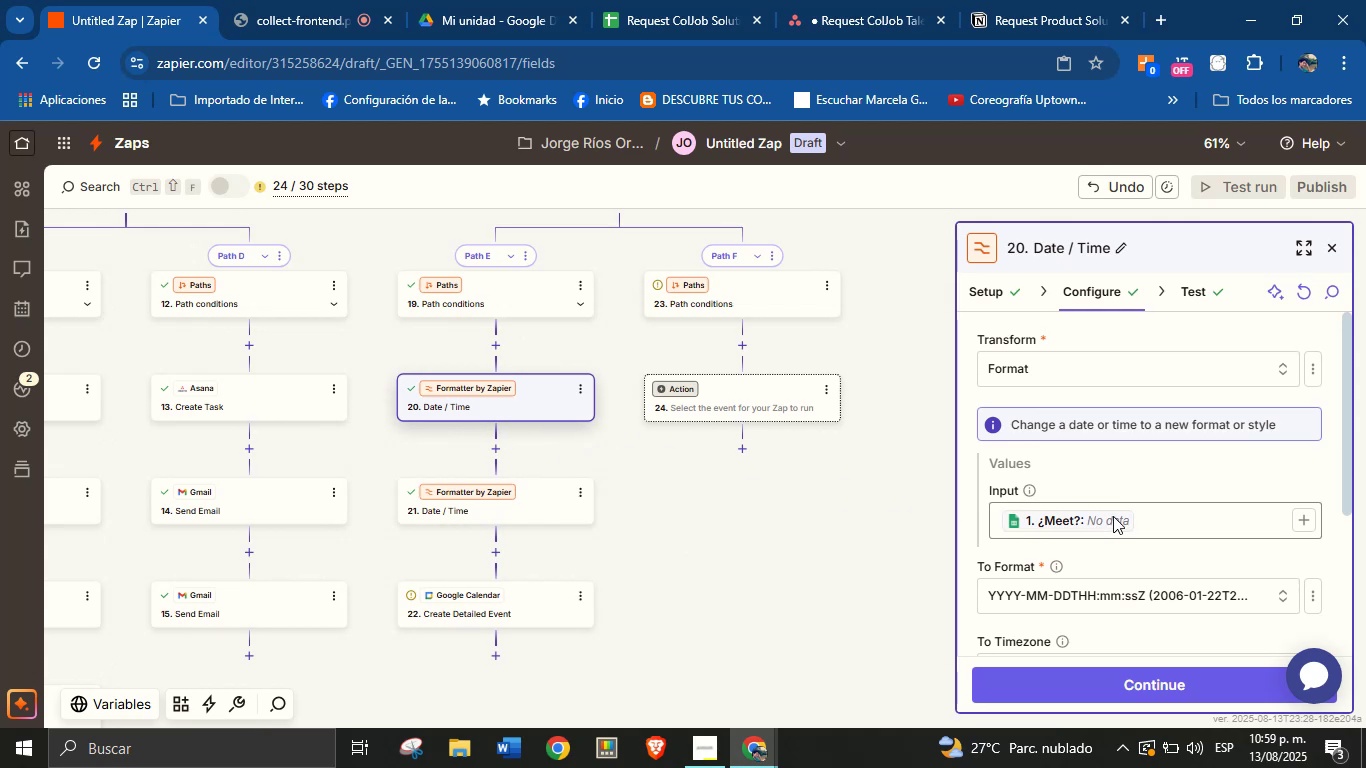 
wait(9.72)
 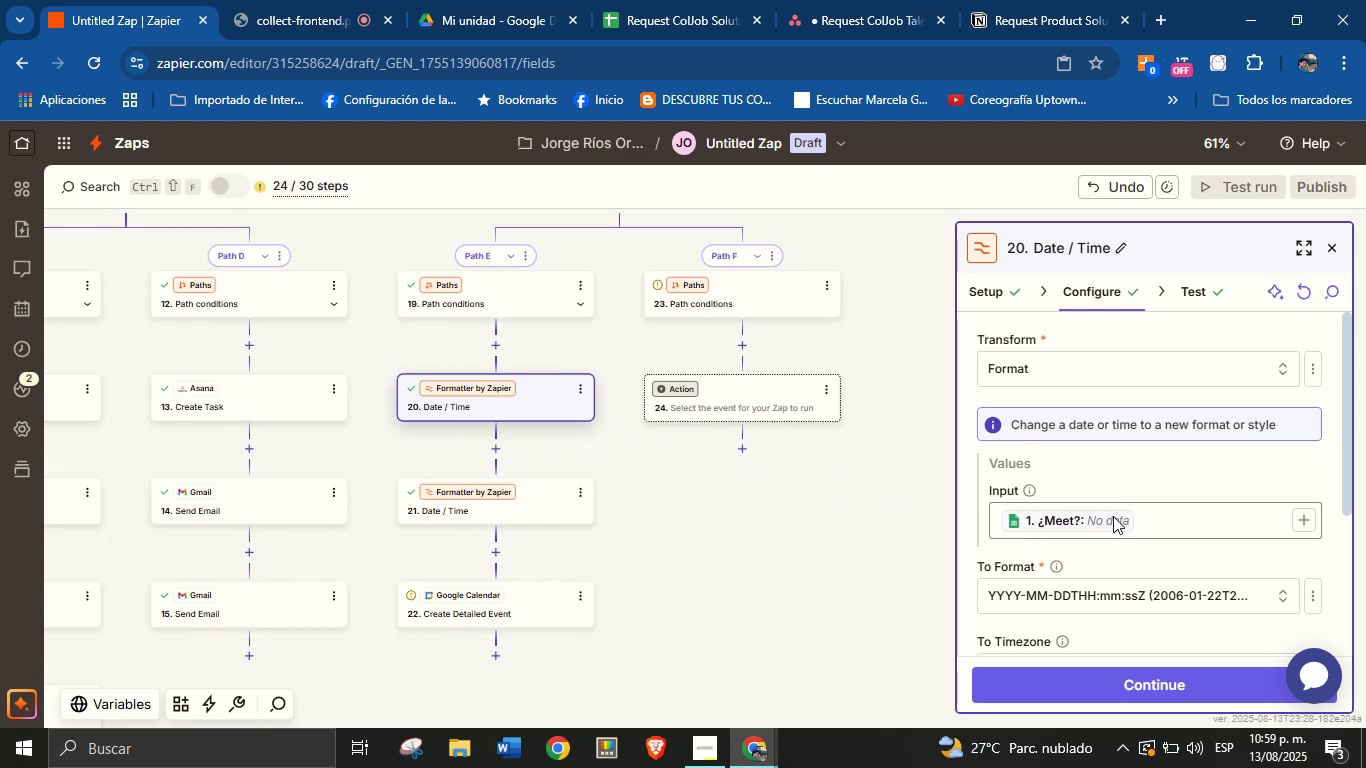 
left_click([1179, 682])
 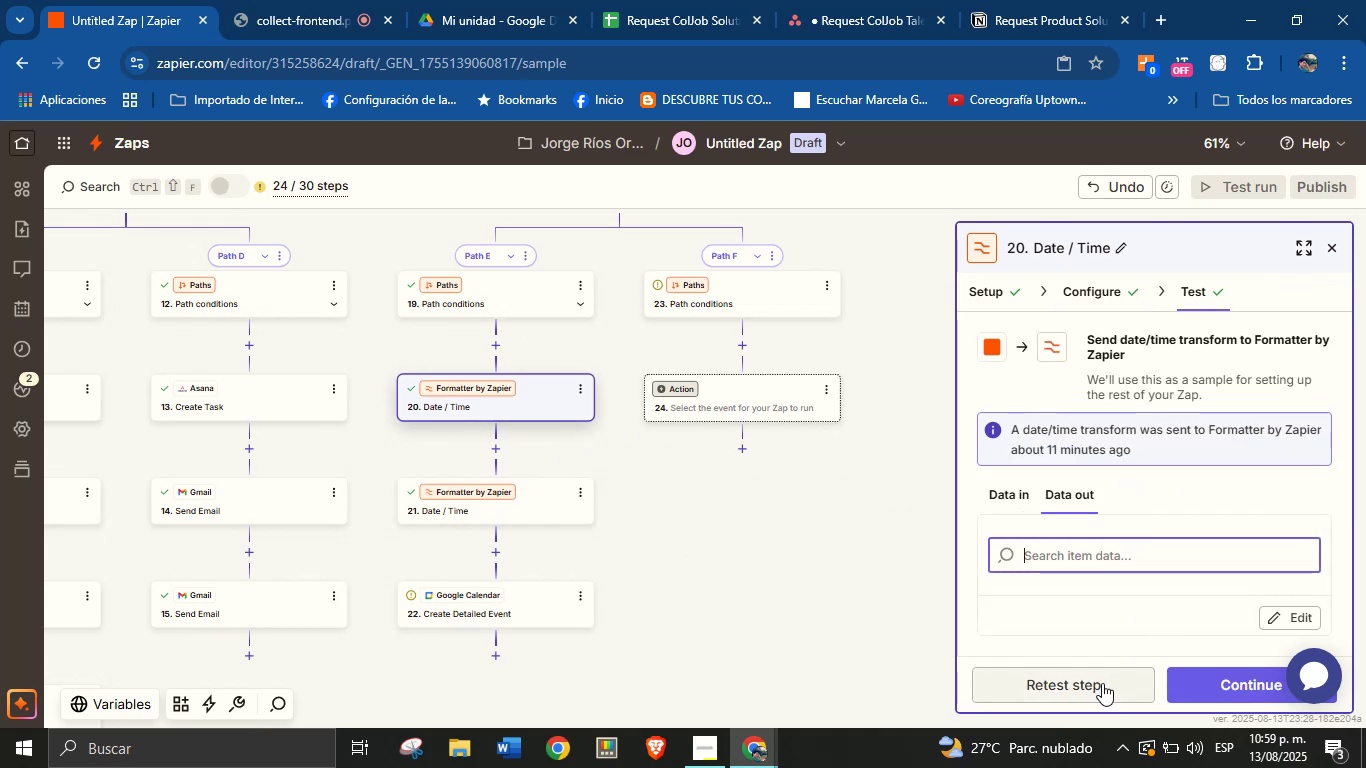 
left_click([1084, 686])
 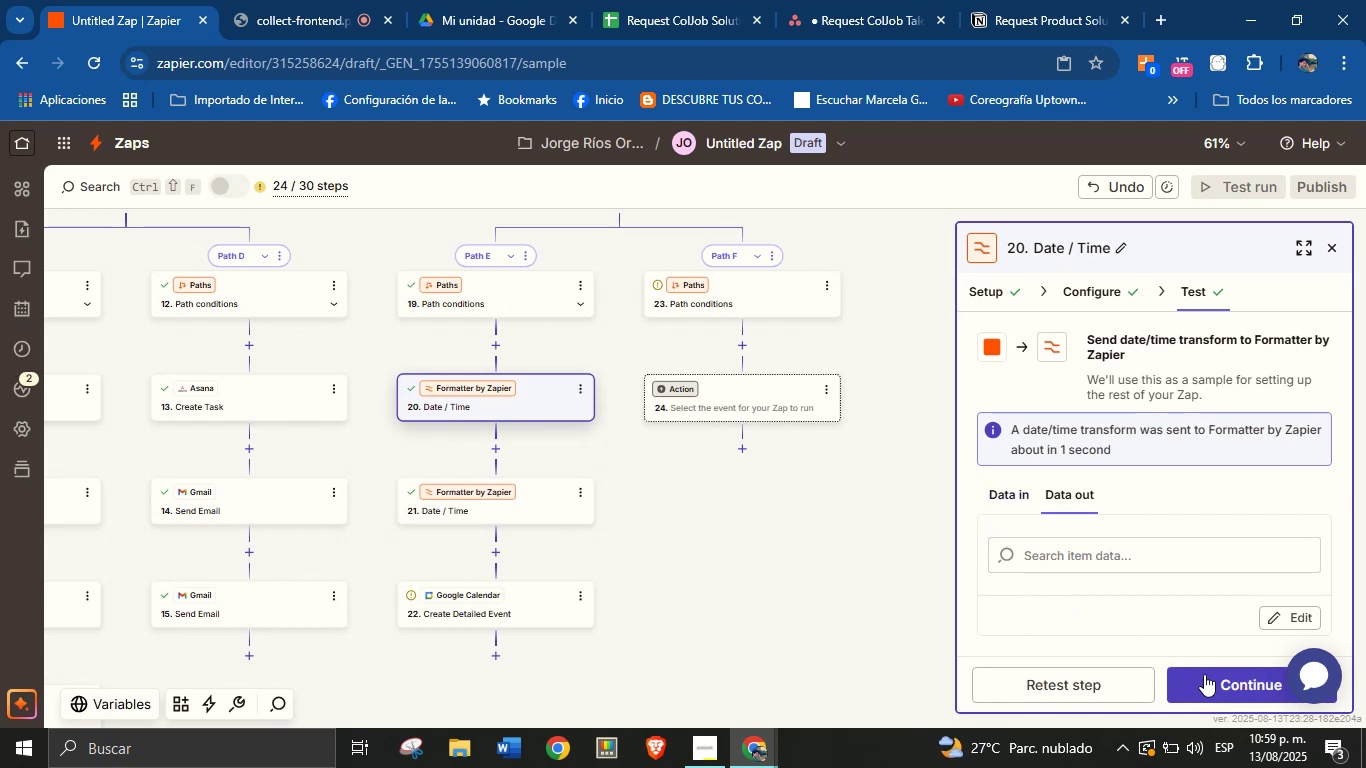 
wait(5.19)
 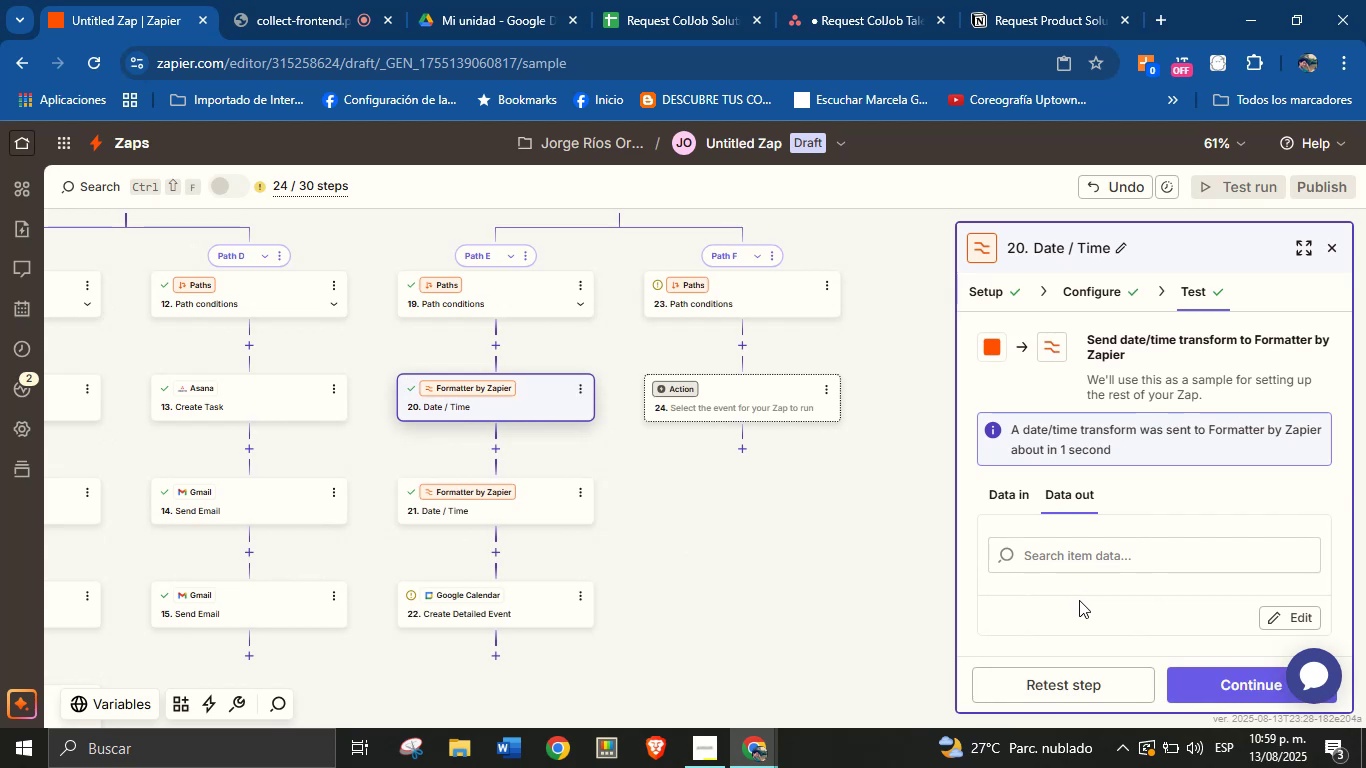 
left_click([1204, 676])
 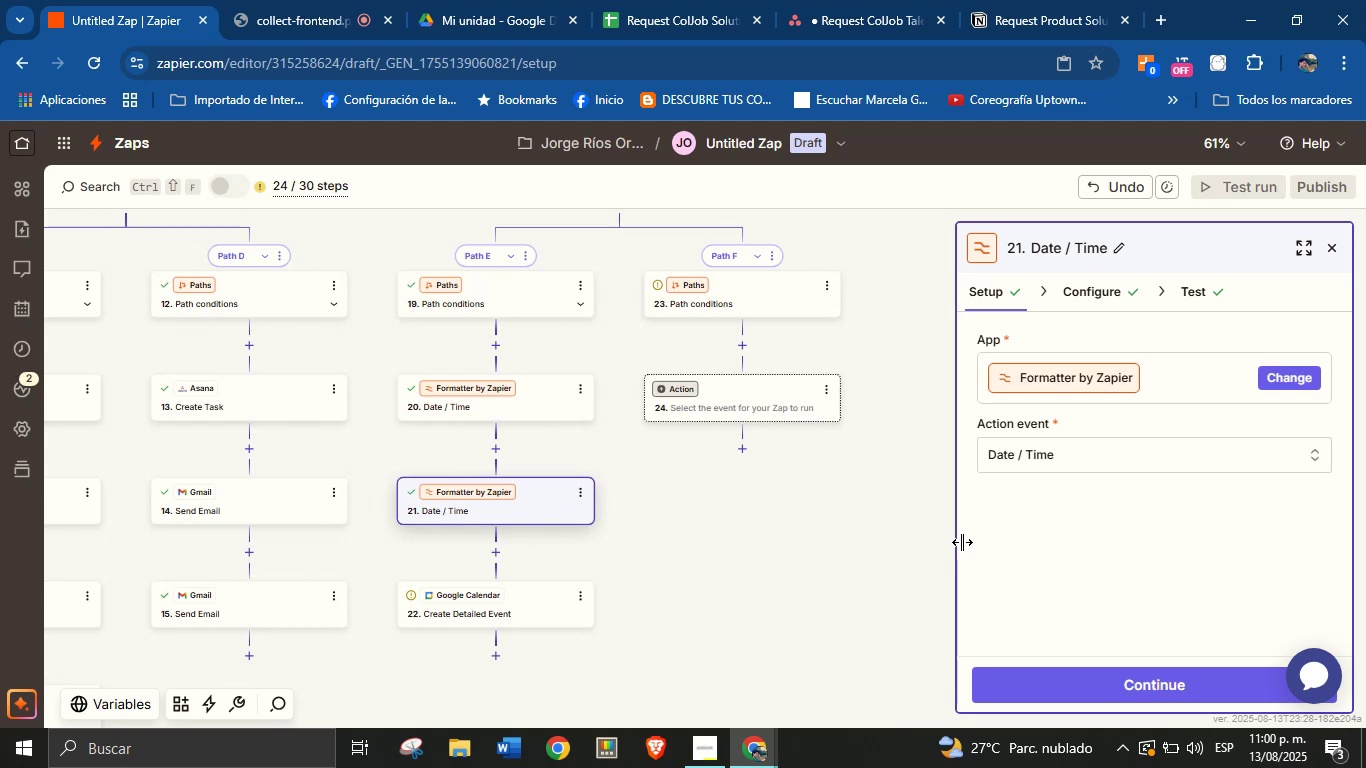 
wait(62.92)
 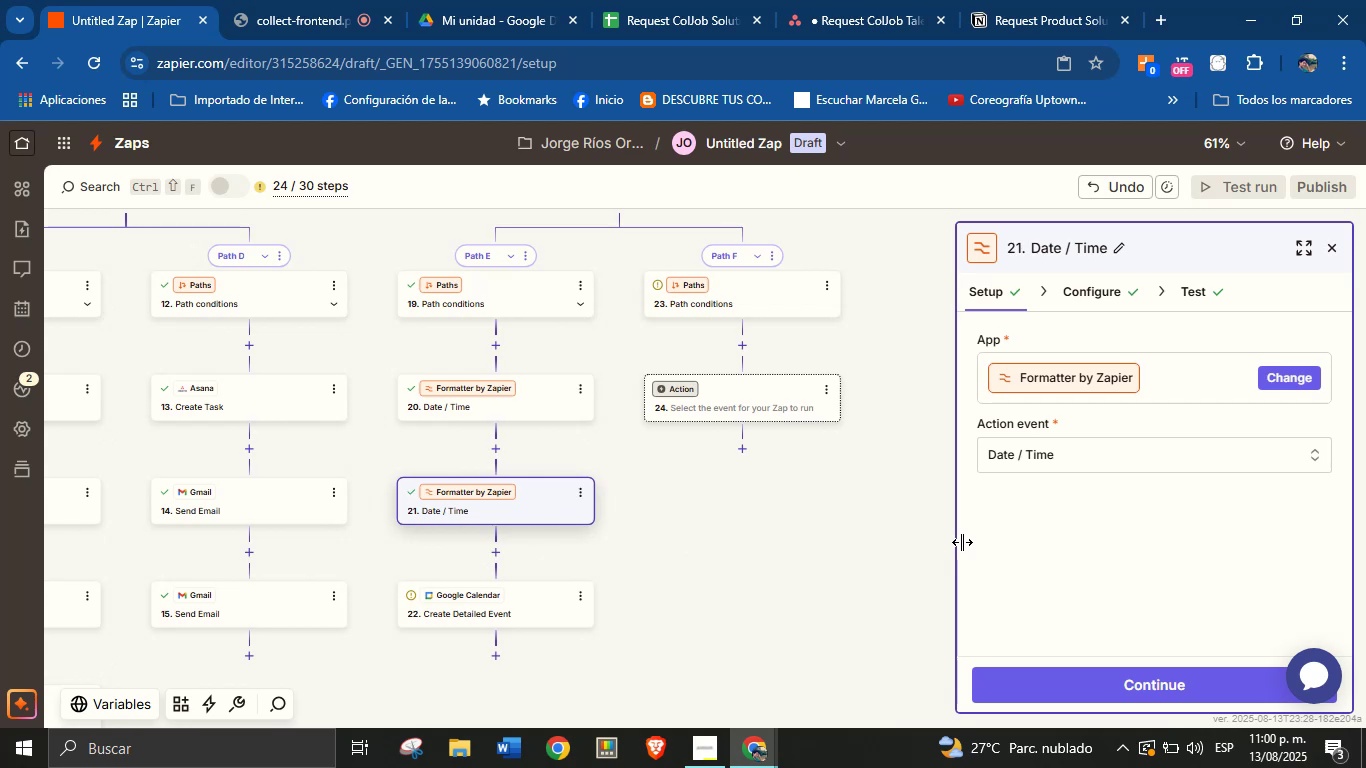 
left_click([1117, 681])
 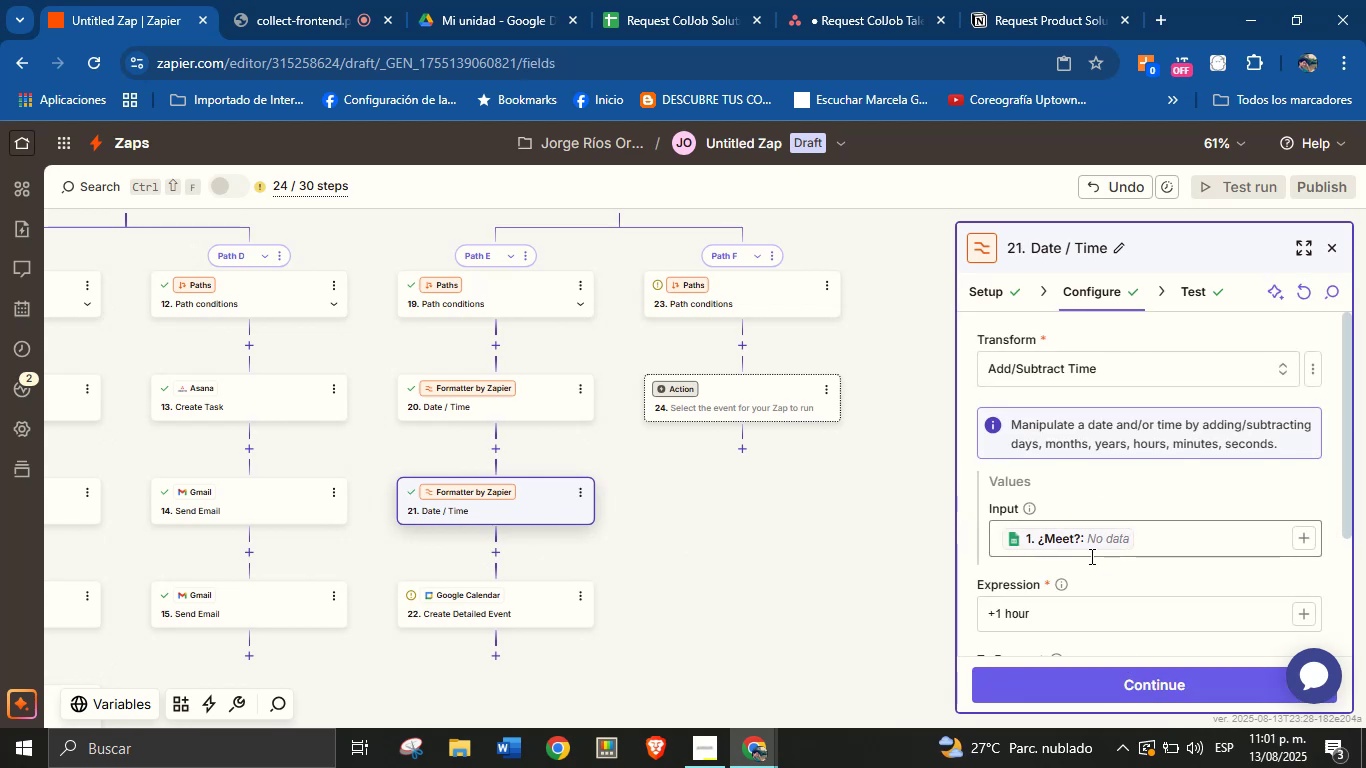 
left_click([1074, 539])
 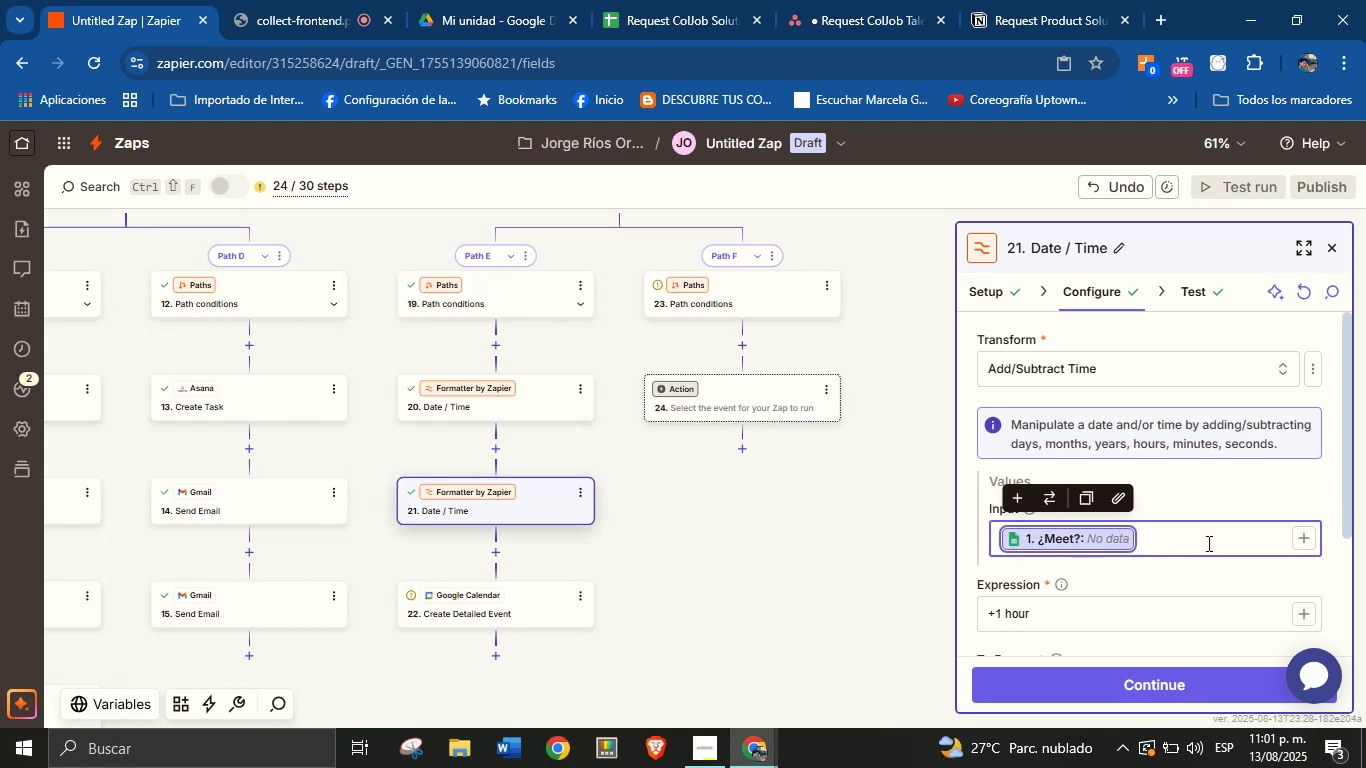 
key(Backspace)
 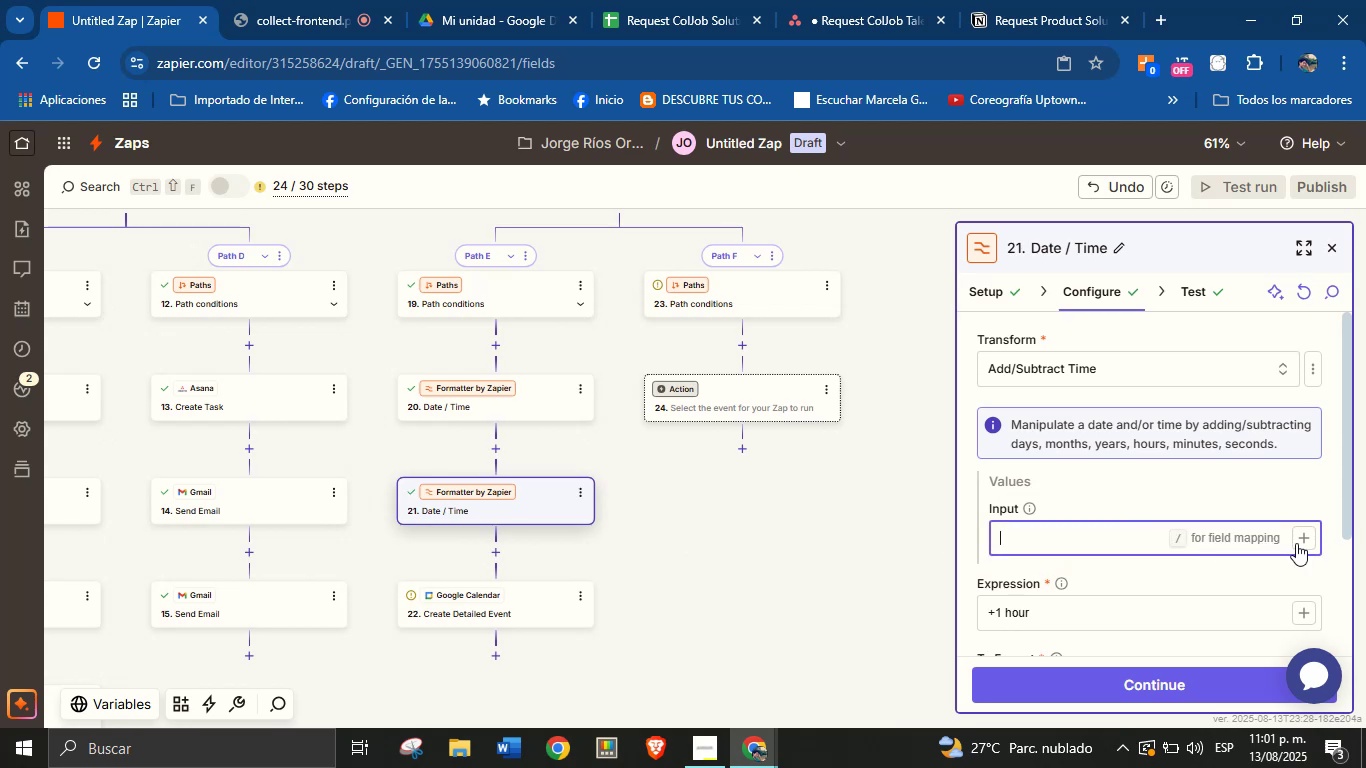 
left_click([1304, 538])
 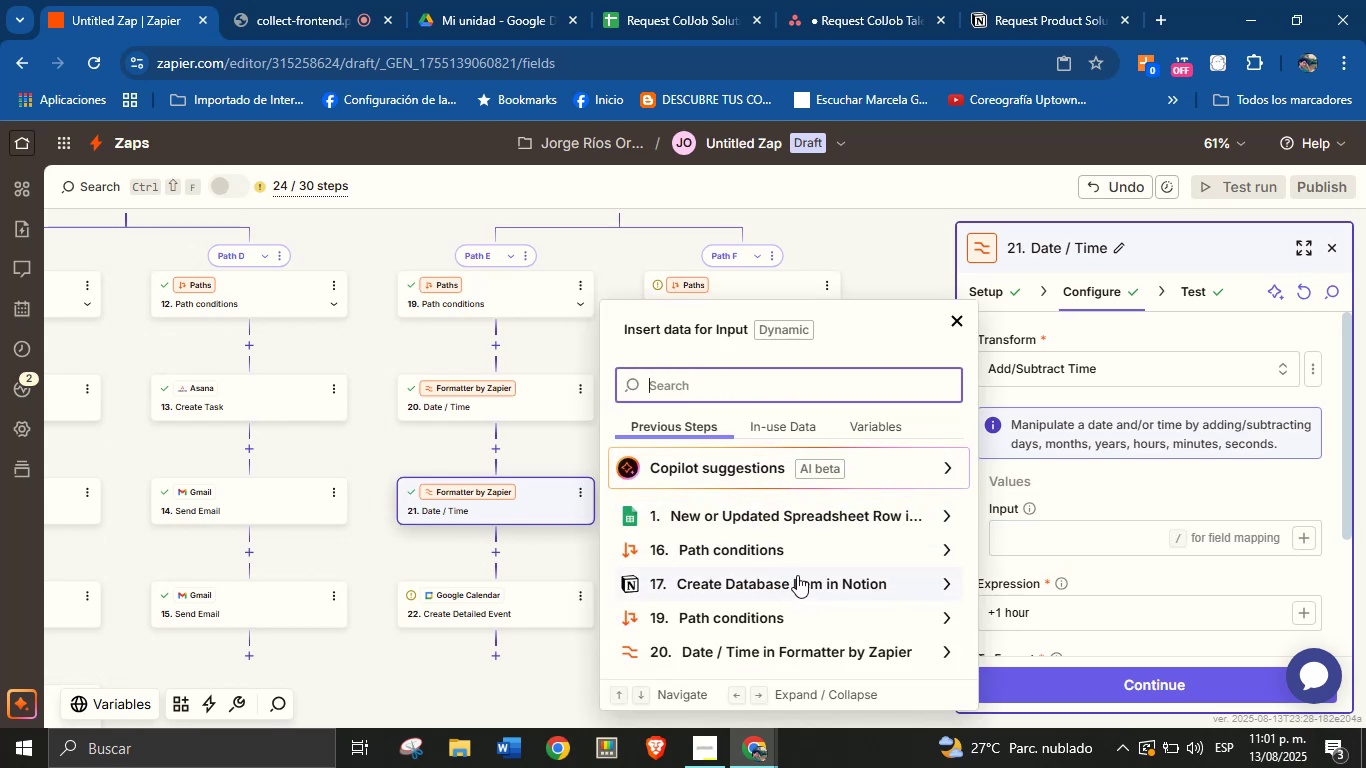 
wait(6.09)
 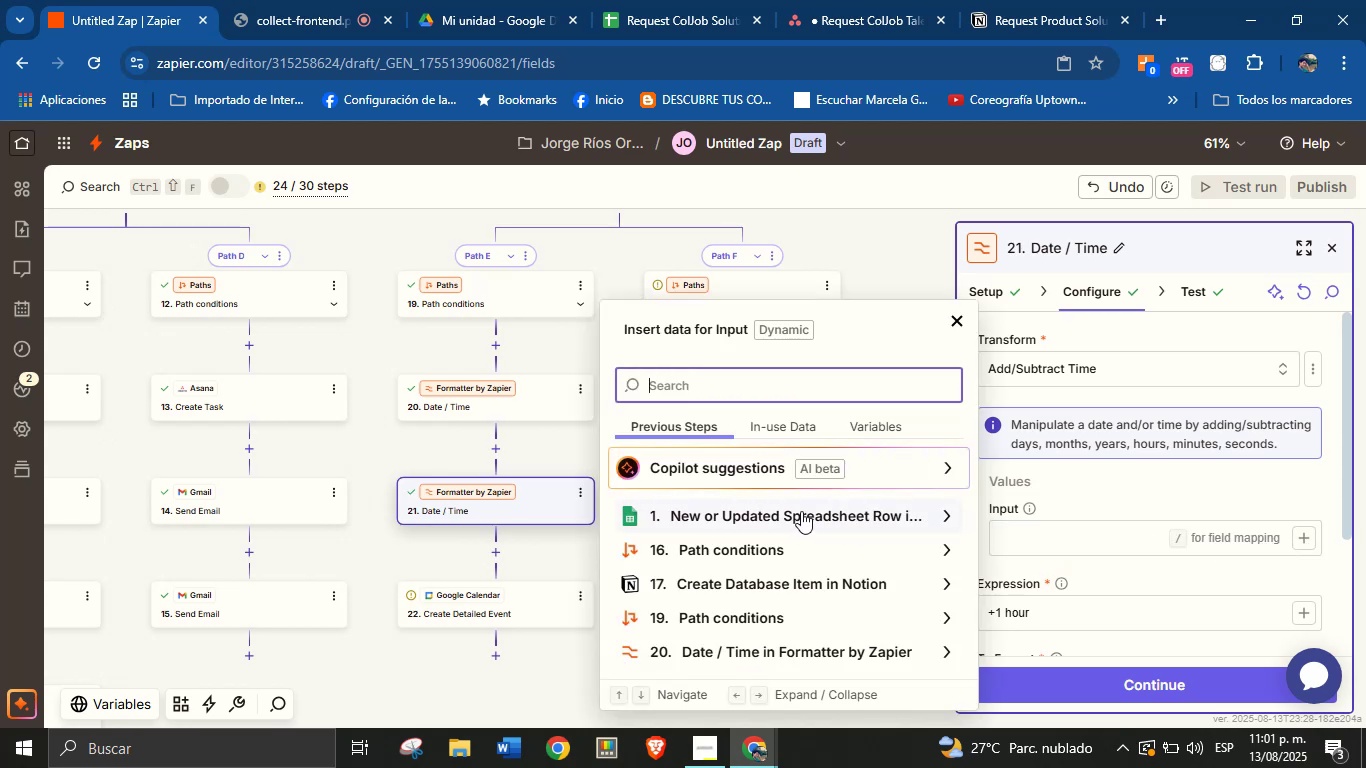 
left_click([803, 586])
 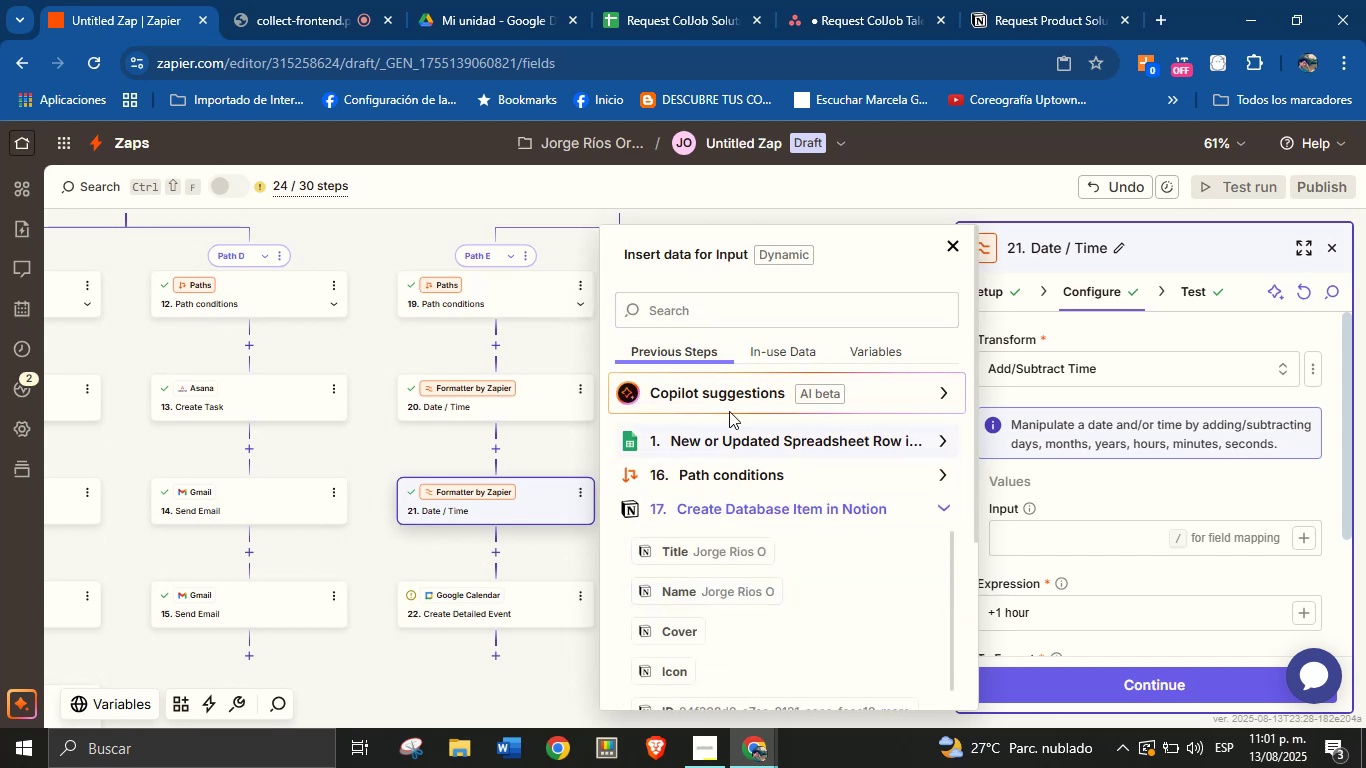 
left_click([741, 321])
 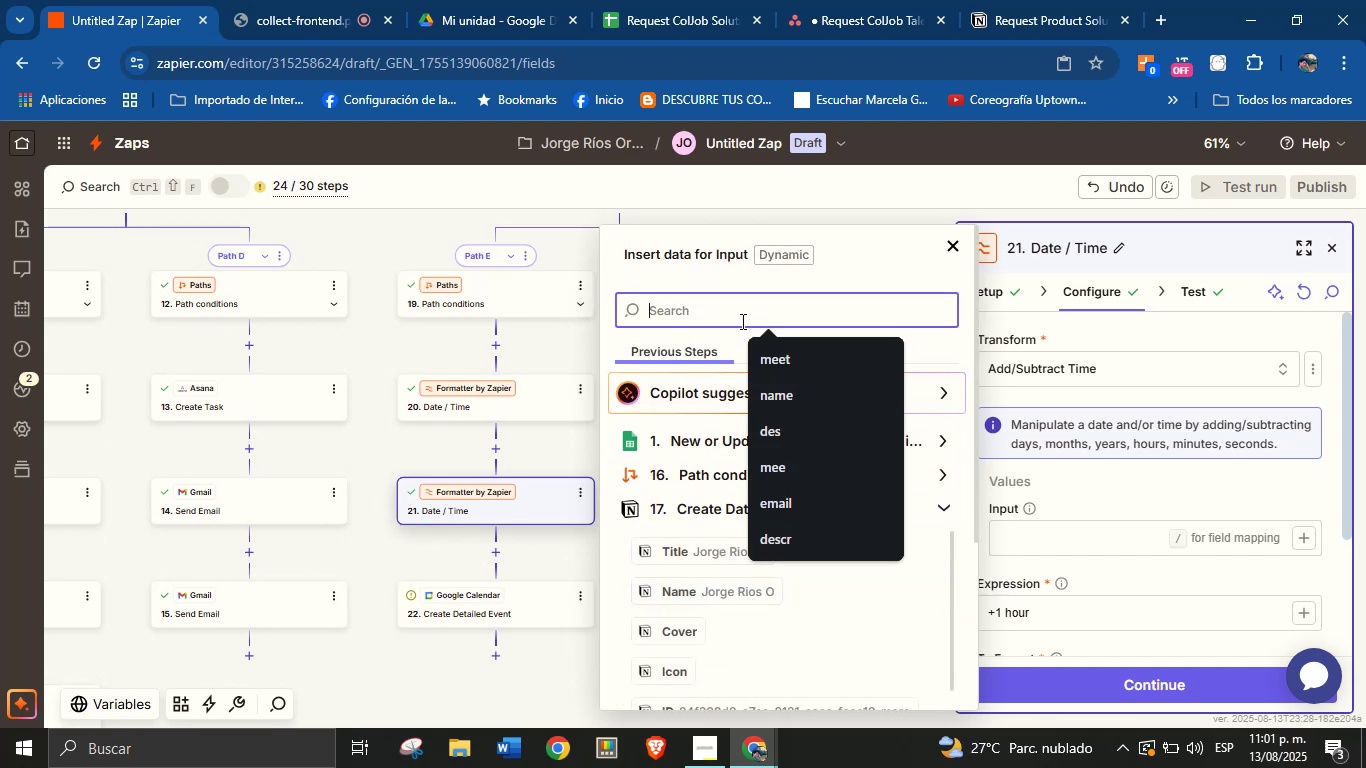 
type(meet)
 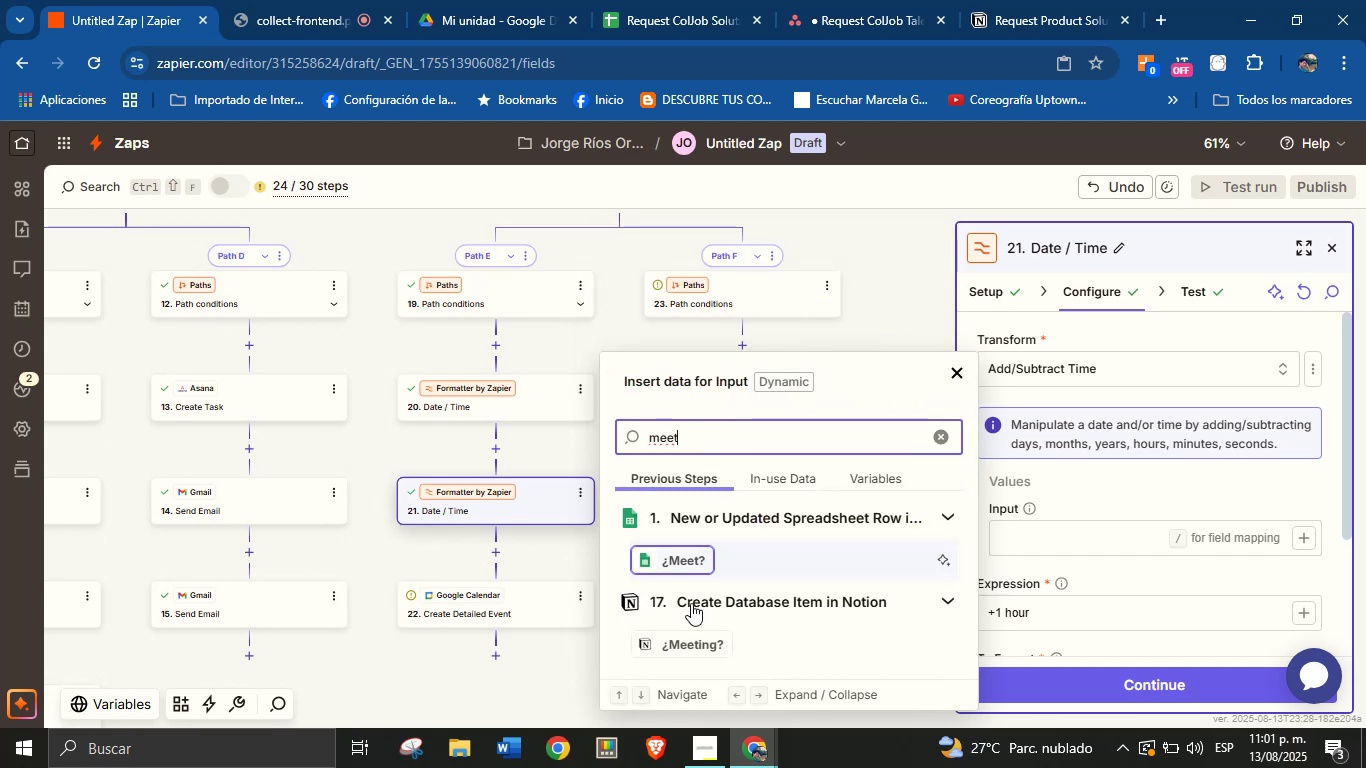 
left_click([693, 638])
 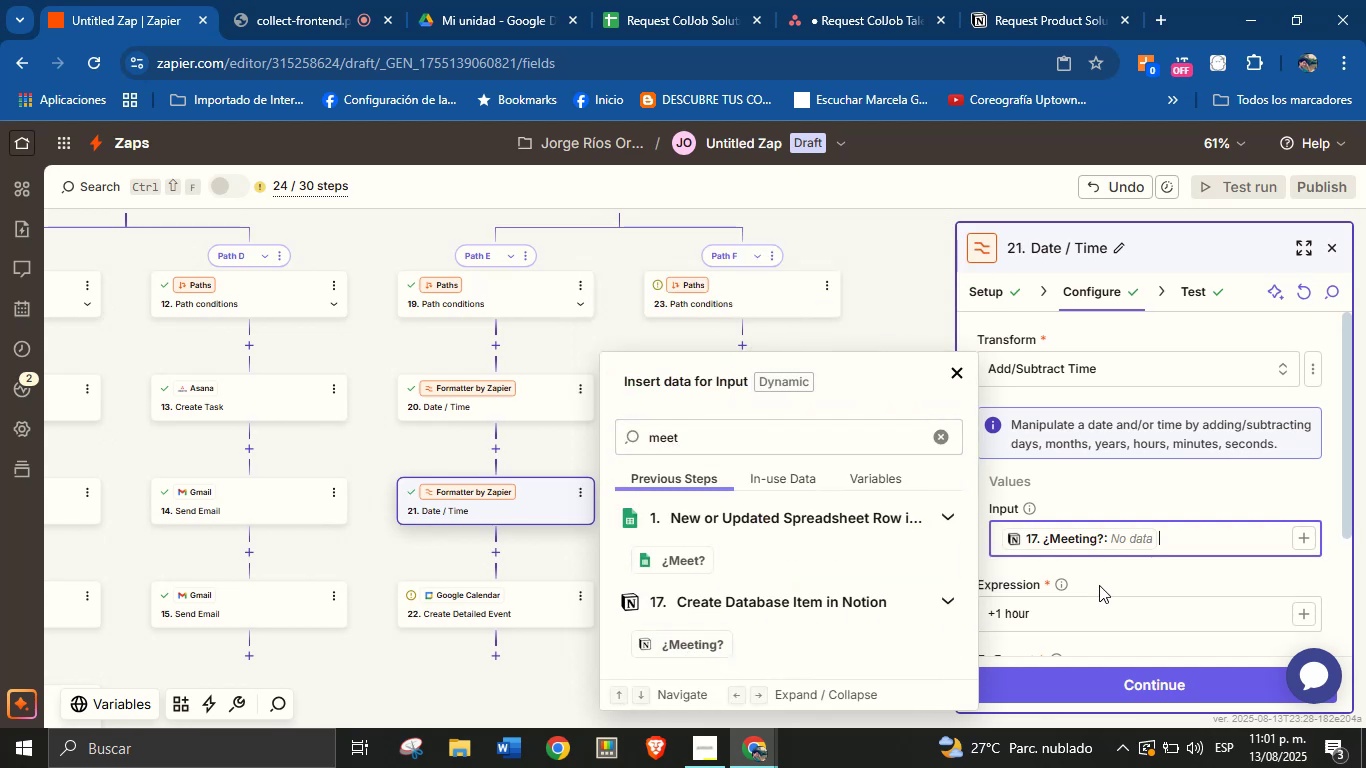 
left_click([1104, 582])
 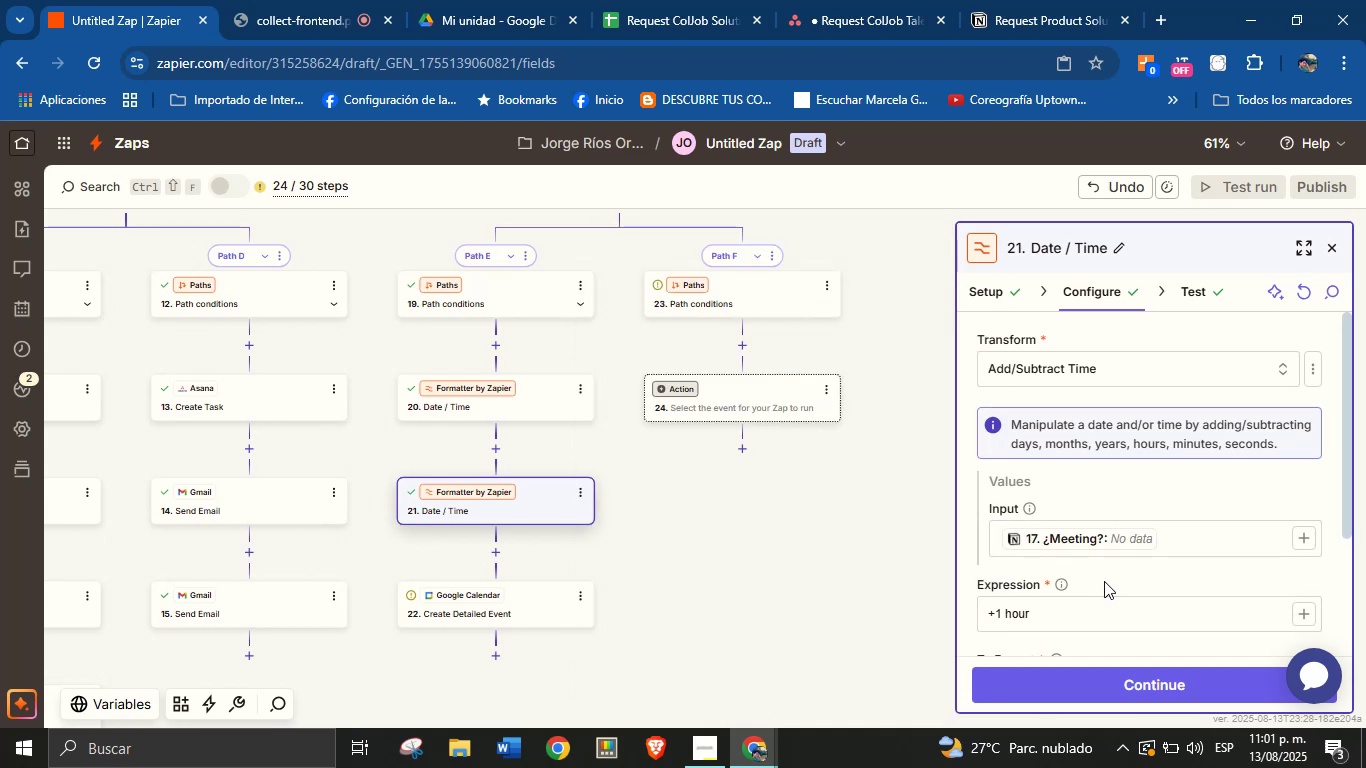 
scroll: coordinate [1105, 581], scroll_direction: down, amount: 1.0
 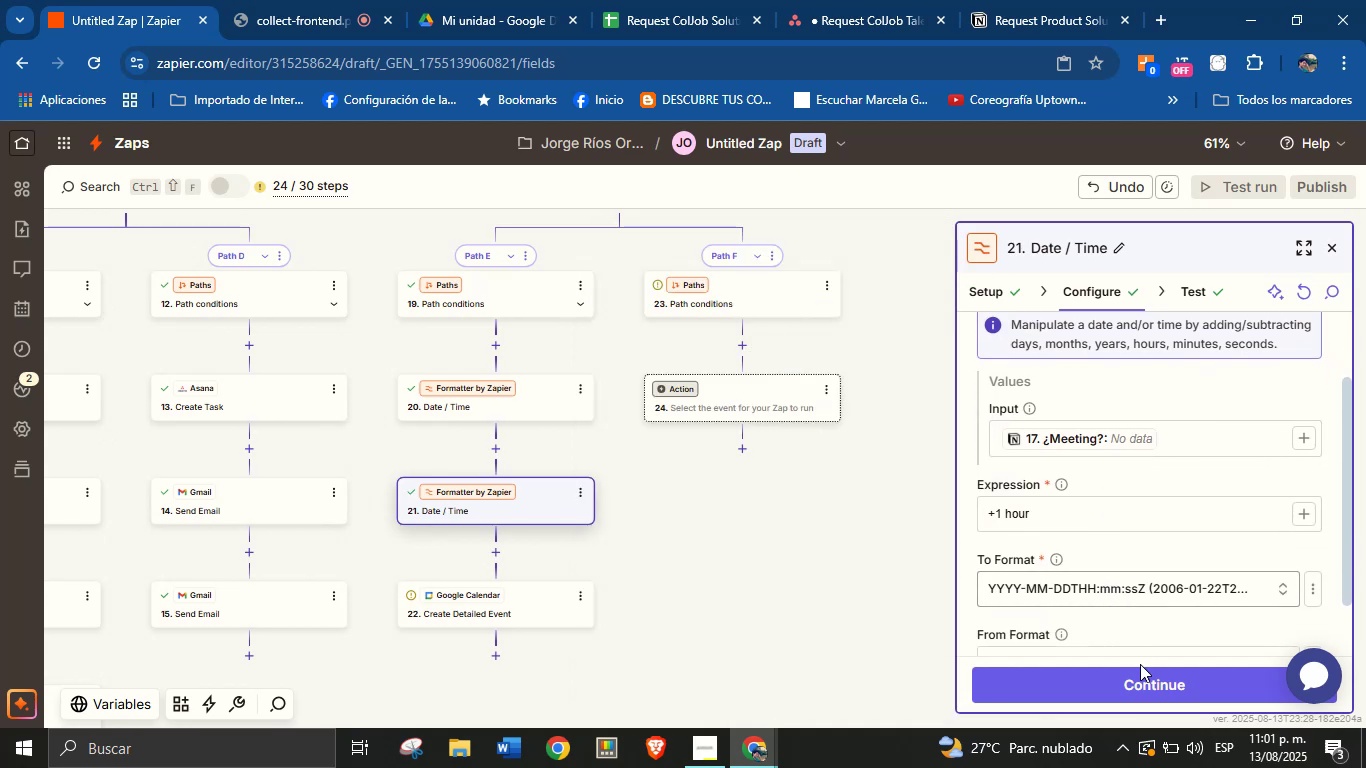 
left_click([1142, 680])
 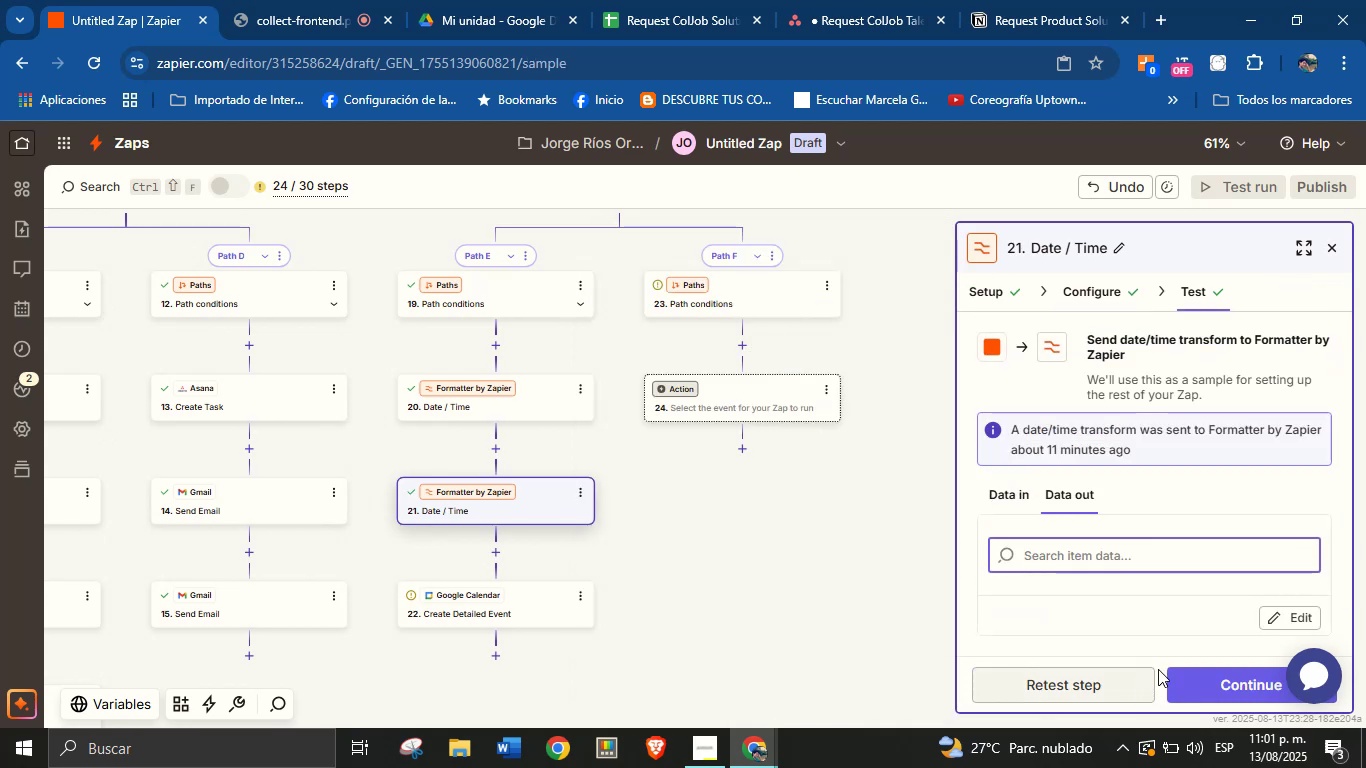 
left_click([1204, 690])
 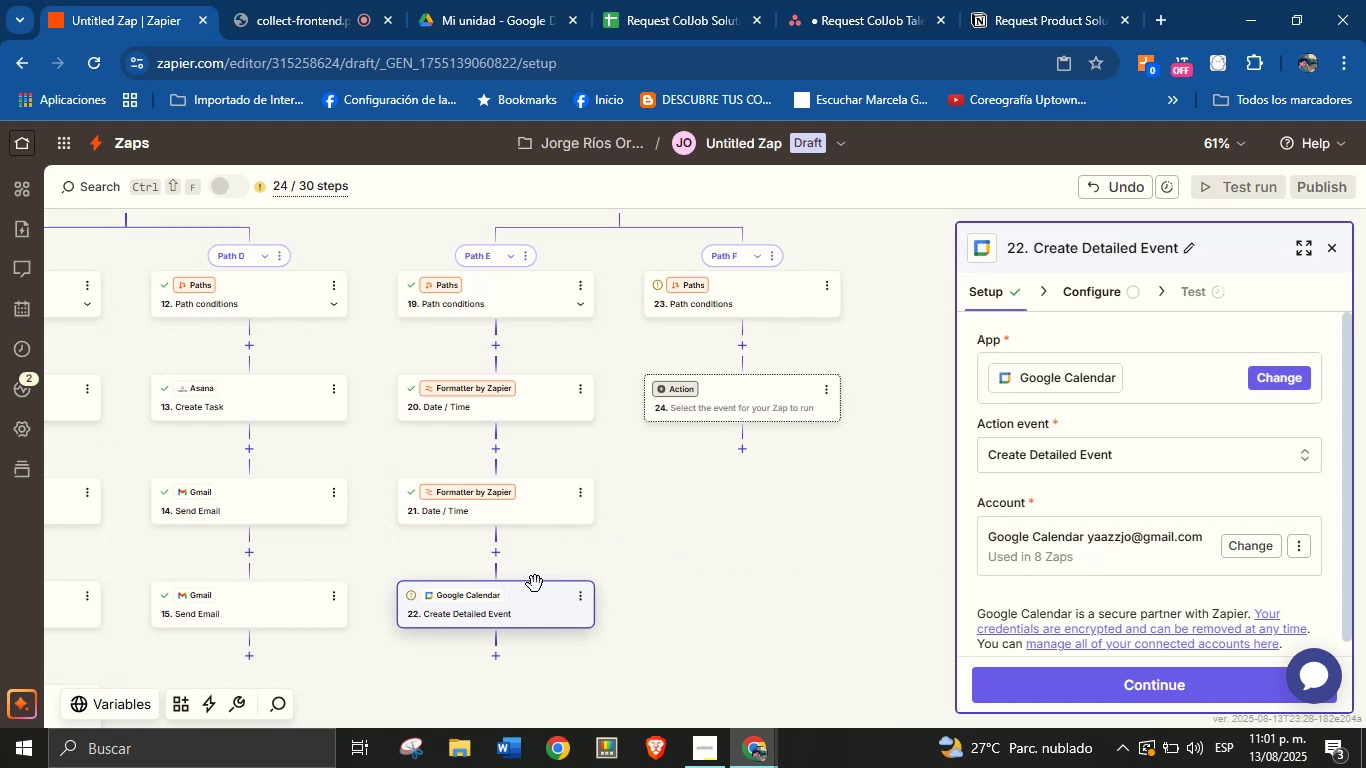 
scroll: coordinate [1134, 477], scroll_direction: down, amount: 5.0
 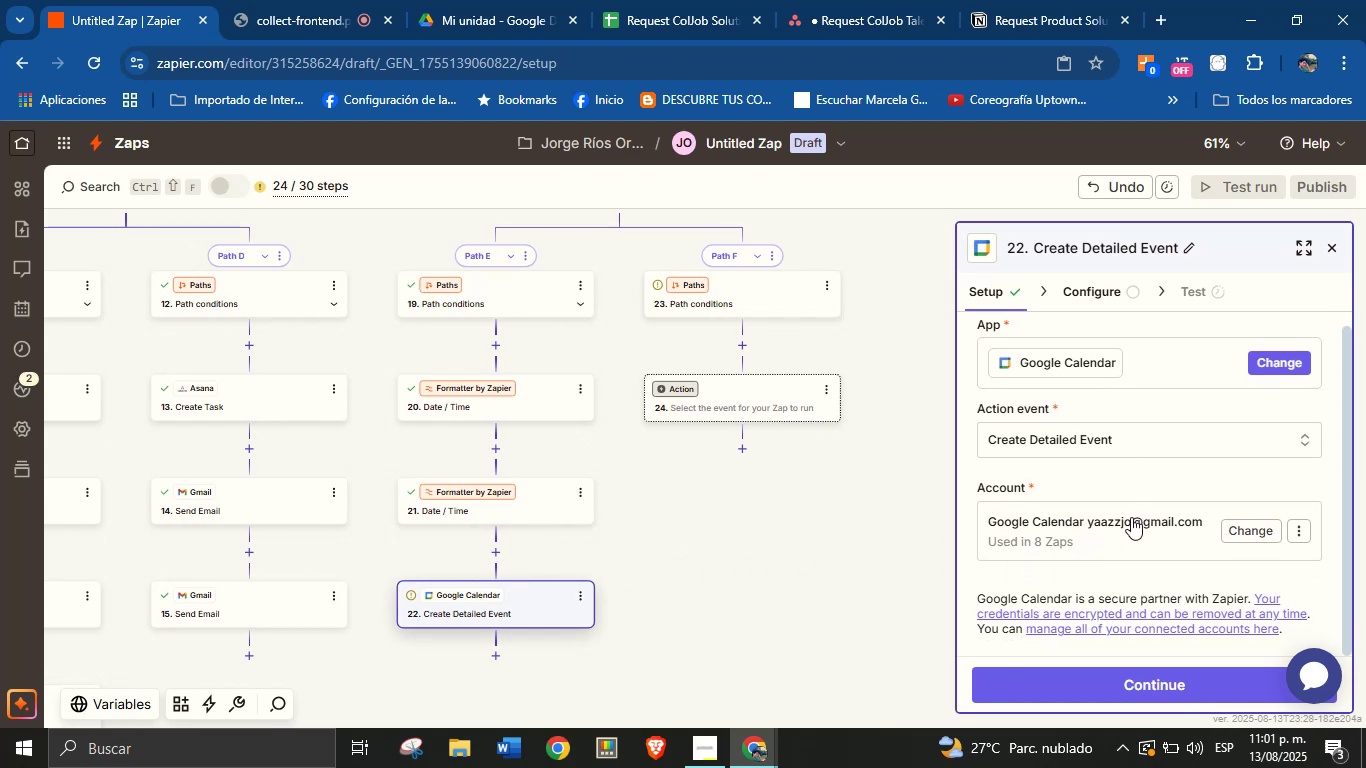 
scroll: coordinate [1114, 533], scroll_direction: up, amount: 2.0
 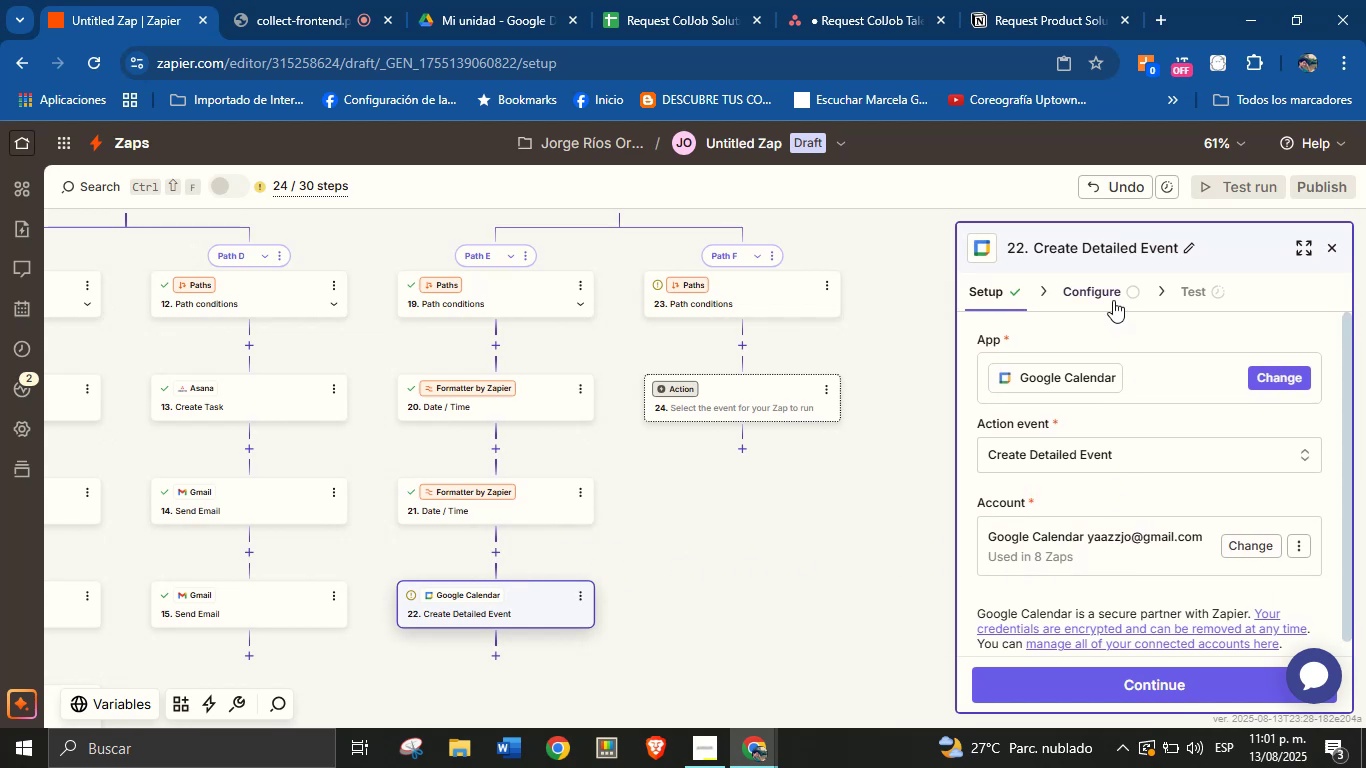 
left_click([1108, 289])
 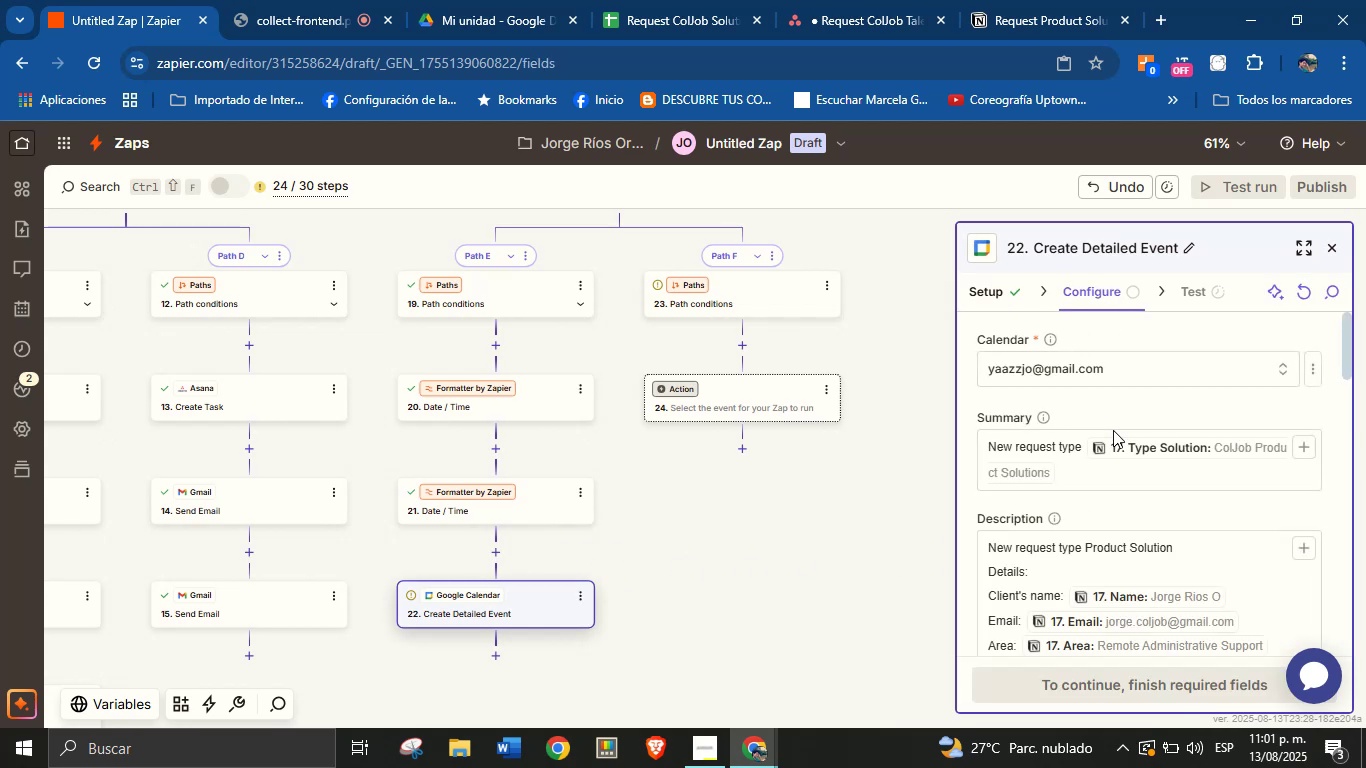 
scroll: coordinate [1127, 513], scroll_direction: down, amount: 5.0
 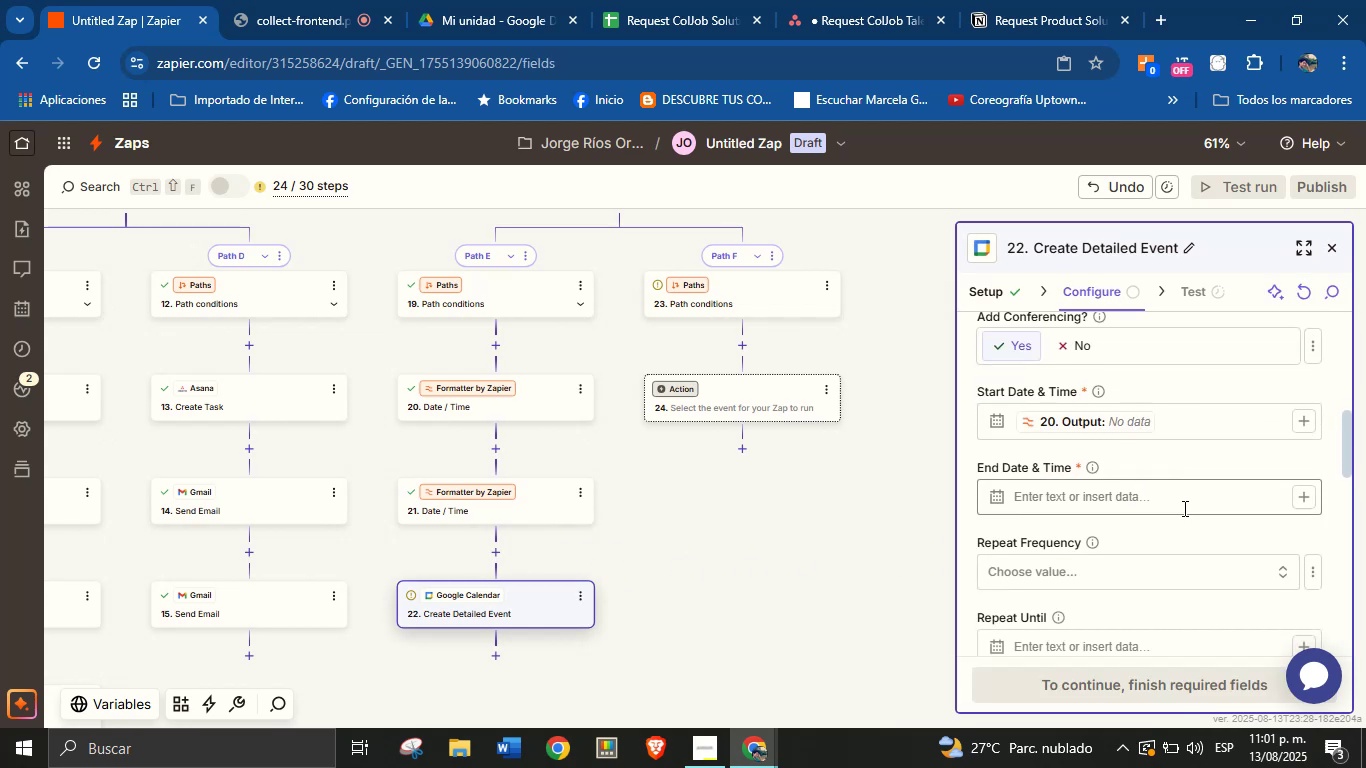 
left_click([1304, 501])
 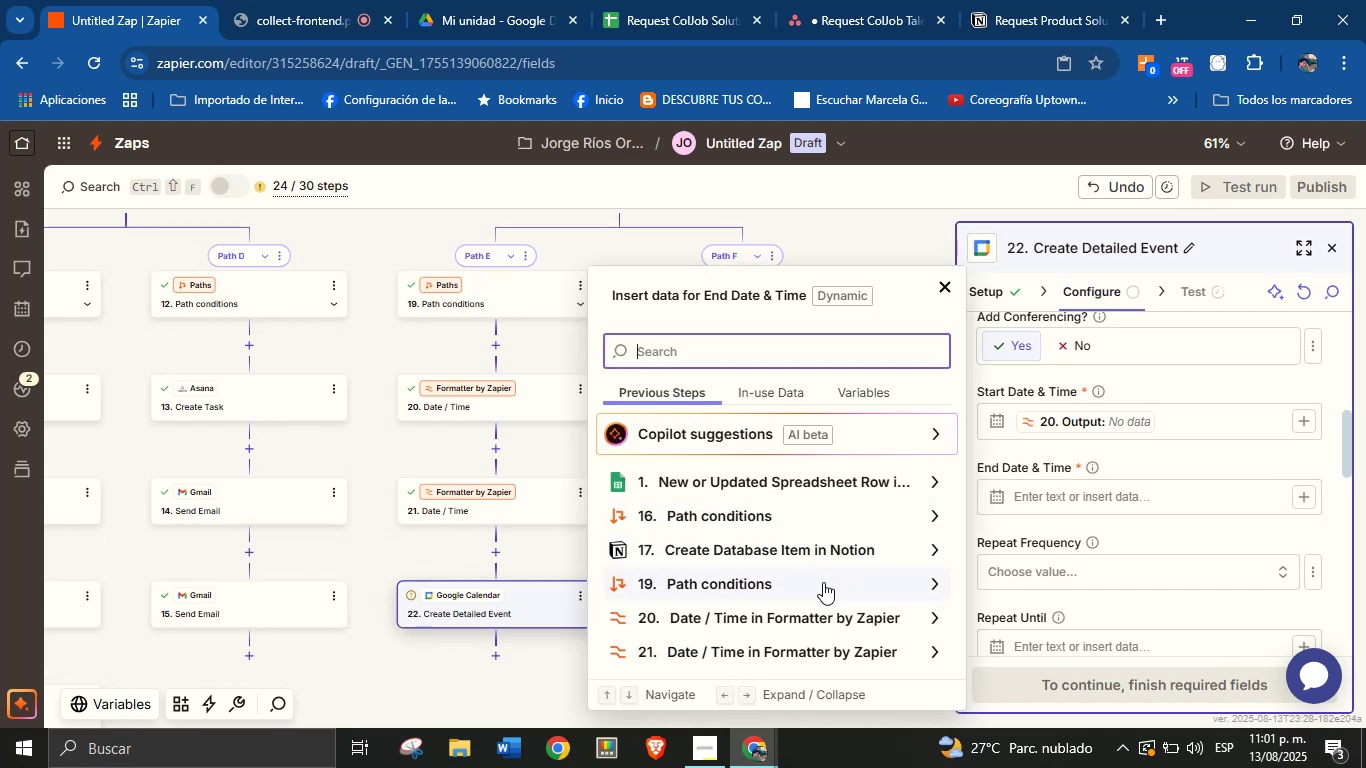 
left_click([864, 651])
 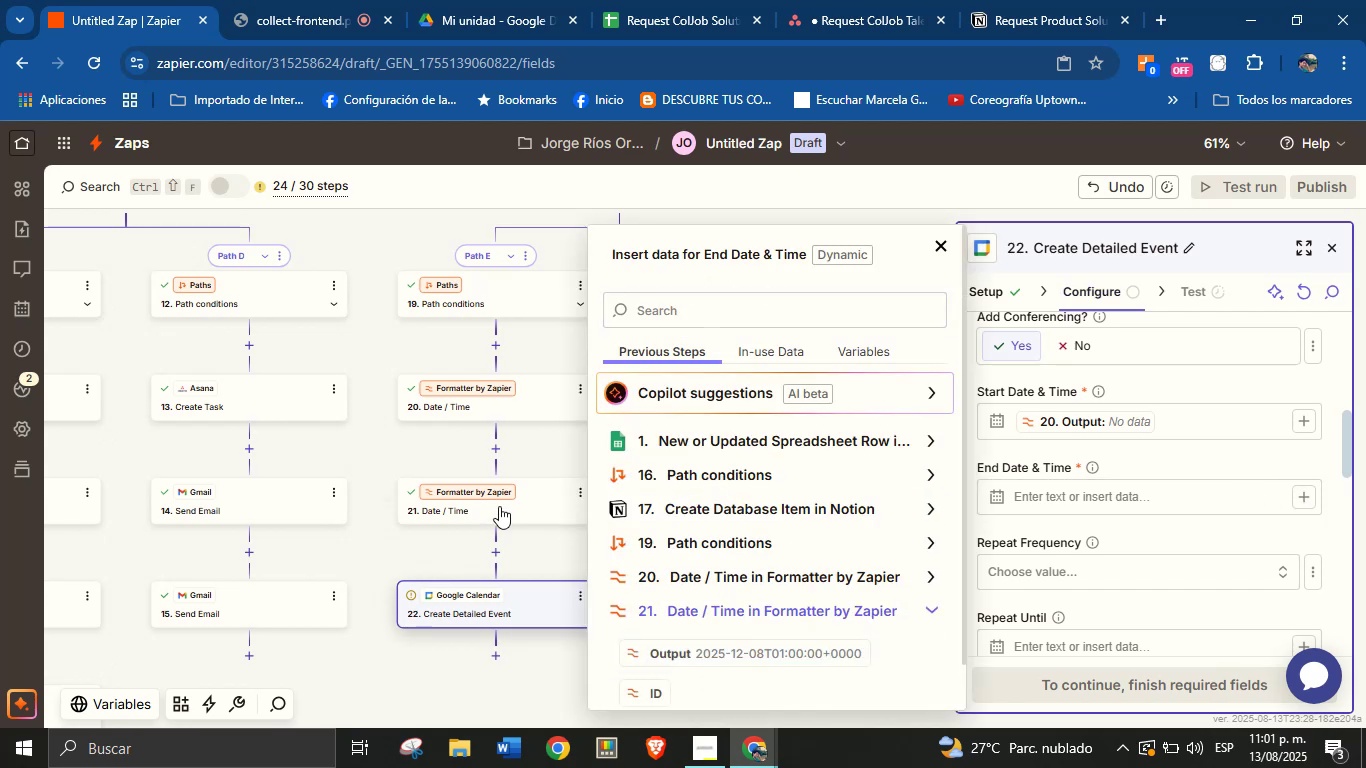 
left_click([509, 501])
 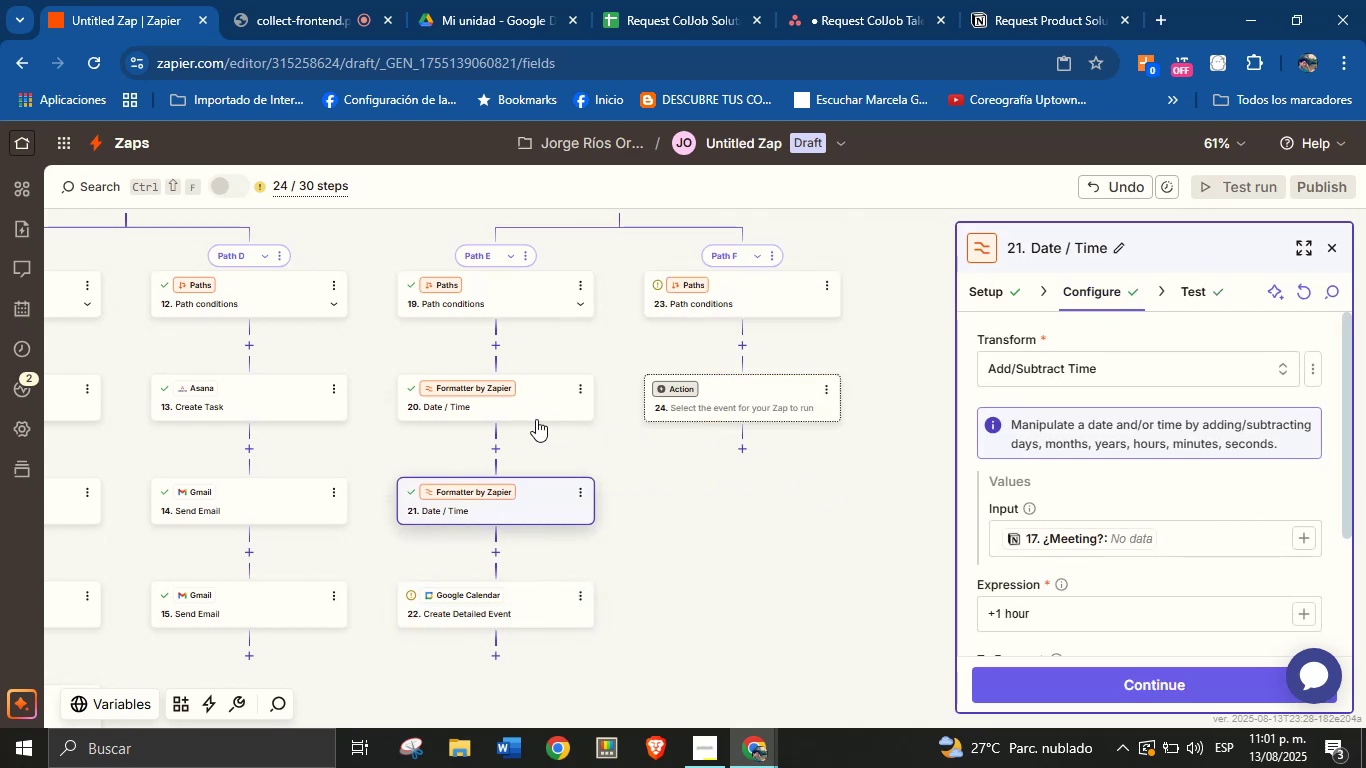 
scroll: coordinate [1108, 544], scroll_direction: down, amount: 2.0
 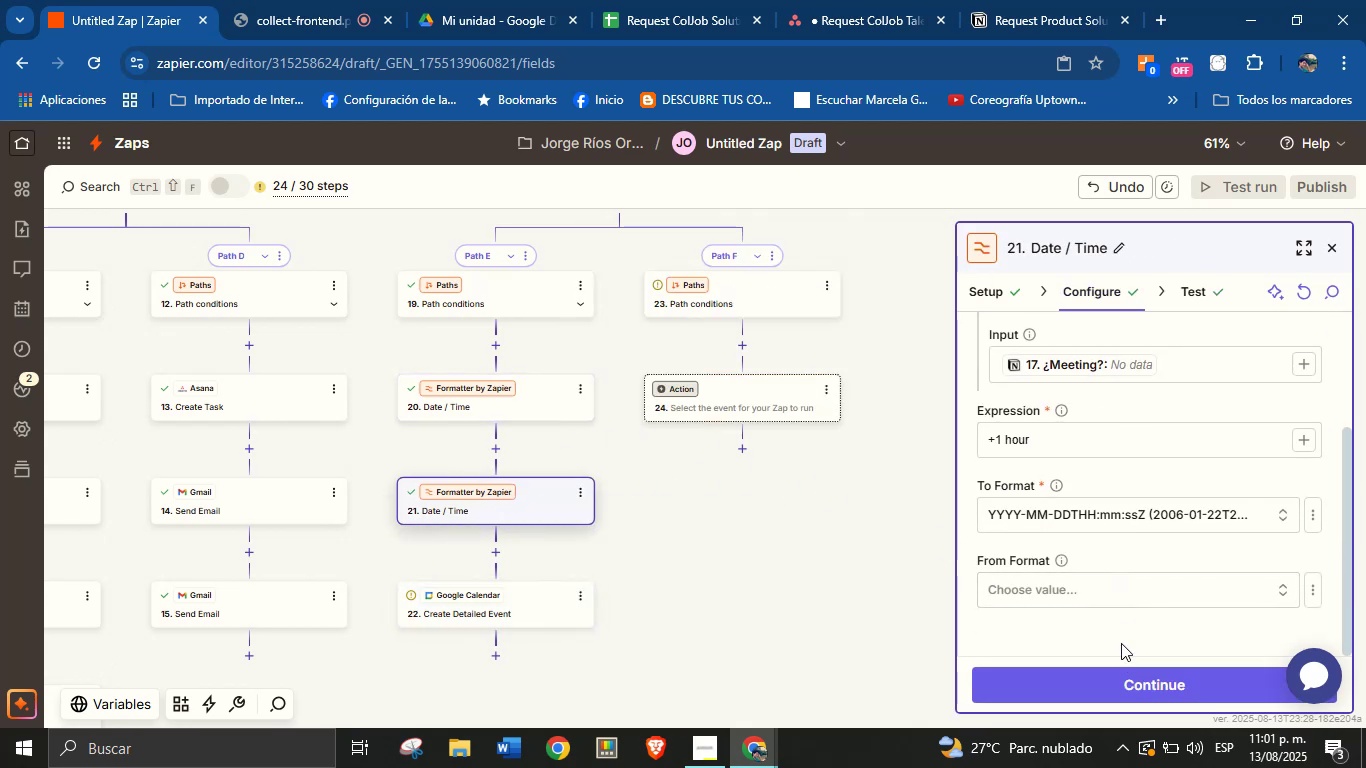 
left_click([1191, 297])
 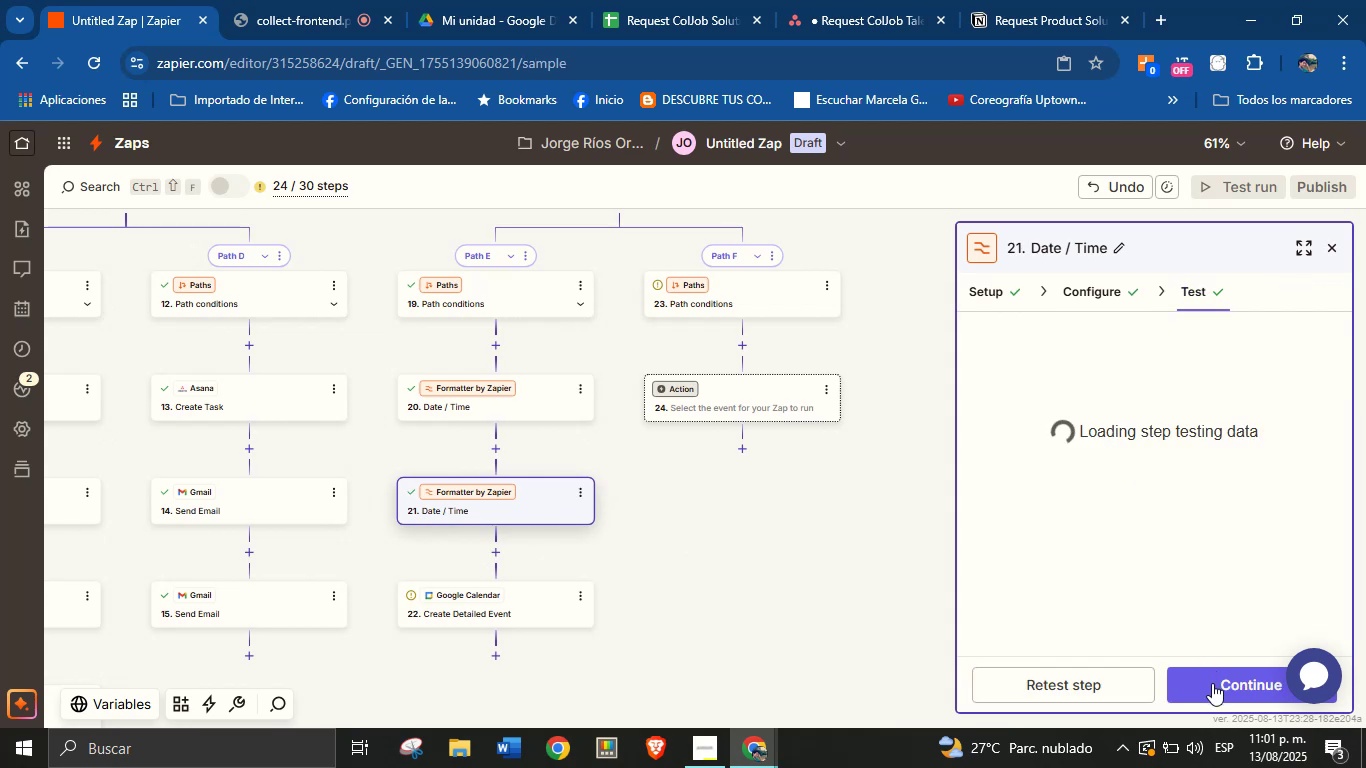 
left_click([1114, 683])
 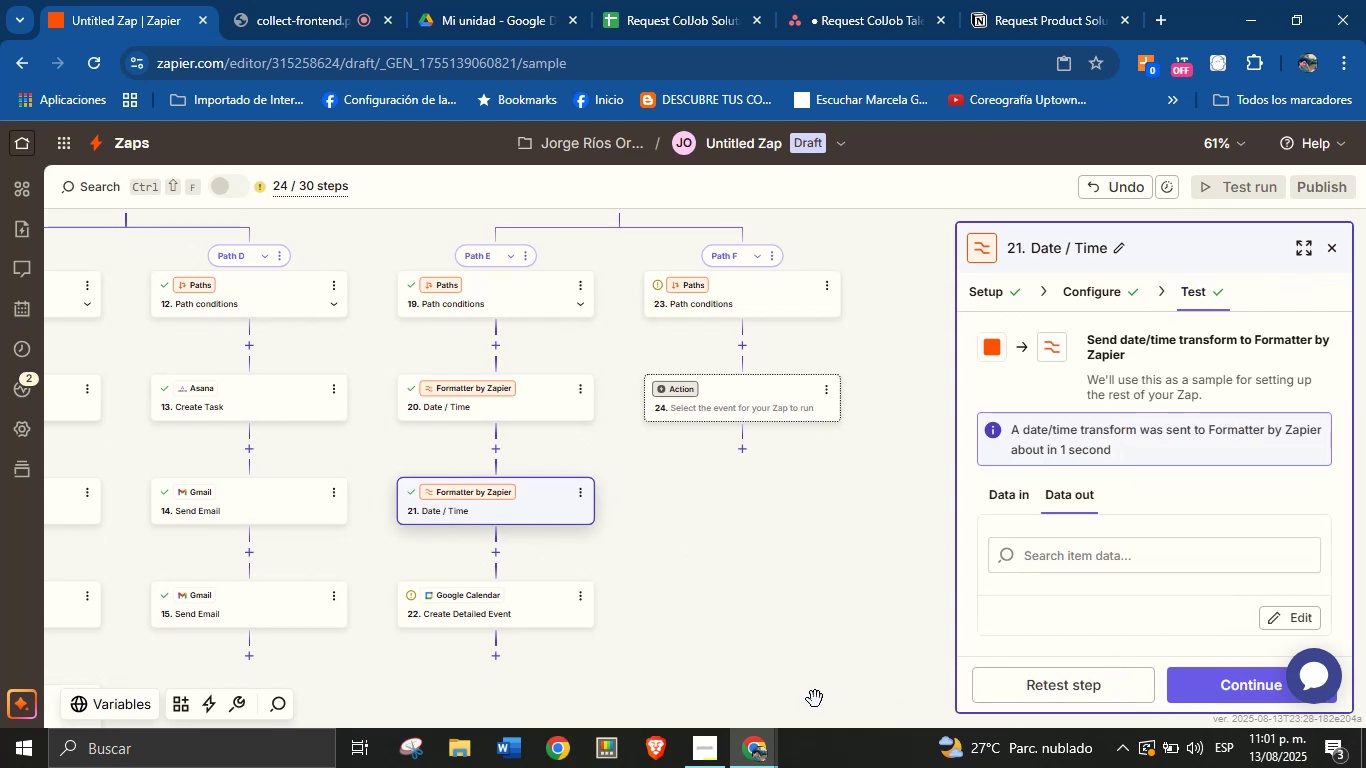 
left_click([1185, 683])
 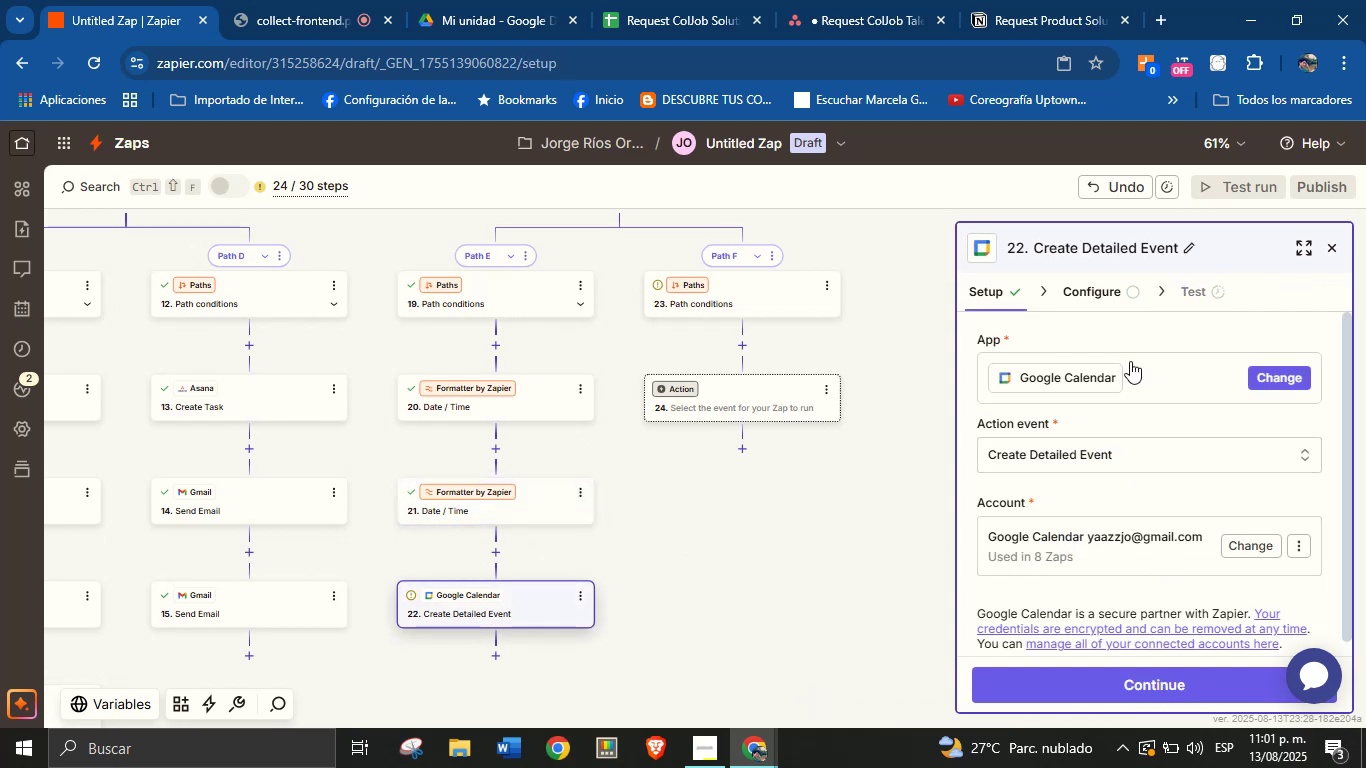 
left_click([1108, 296])
 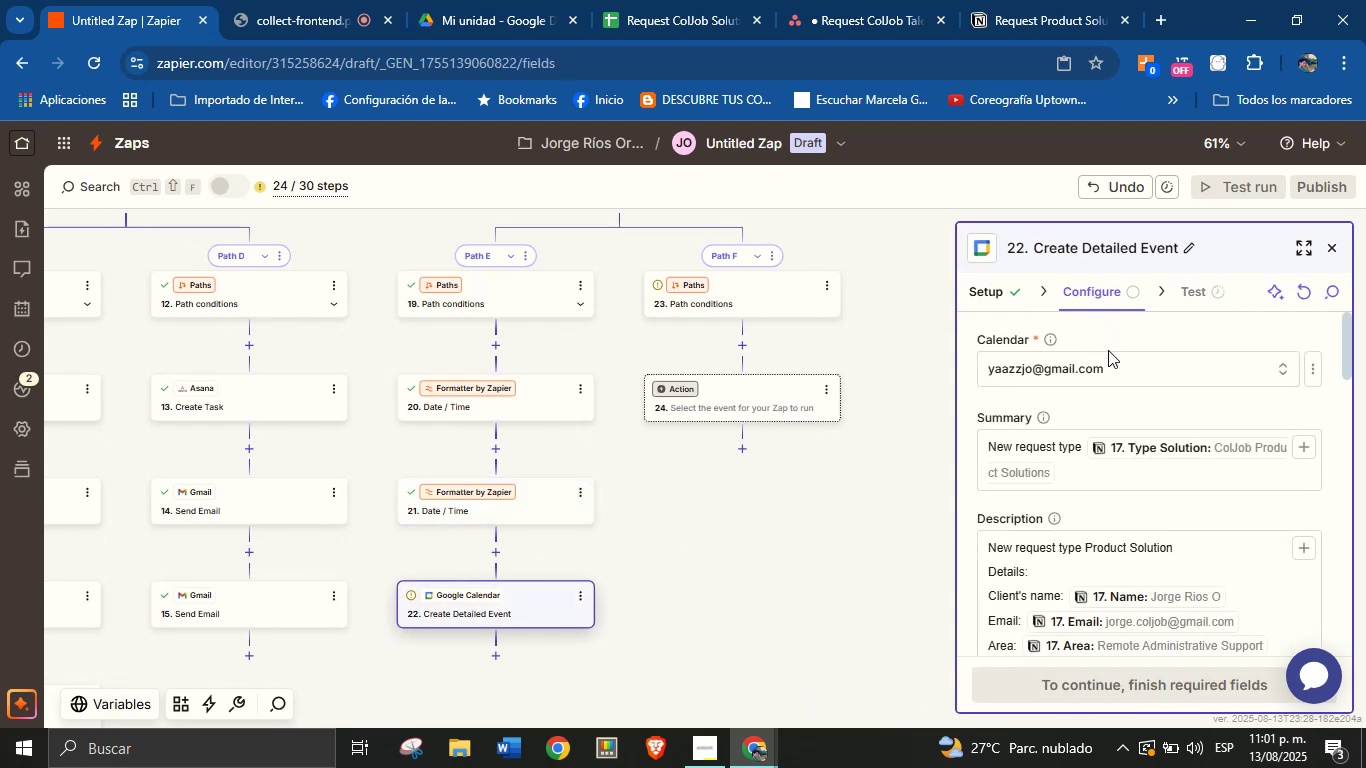 
scroll: coordinate [1156, 520], scroll_direction: down, amount: 2.0
 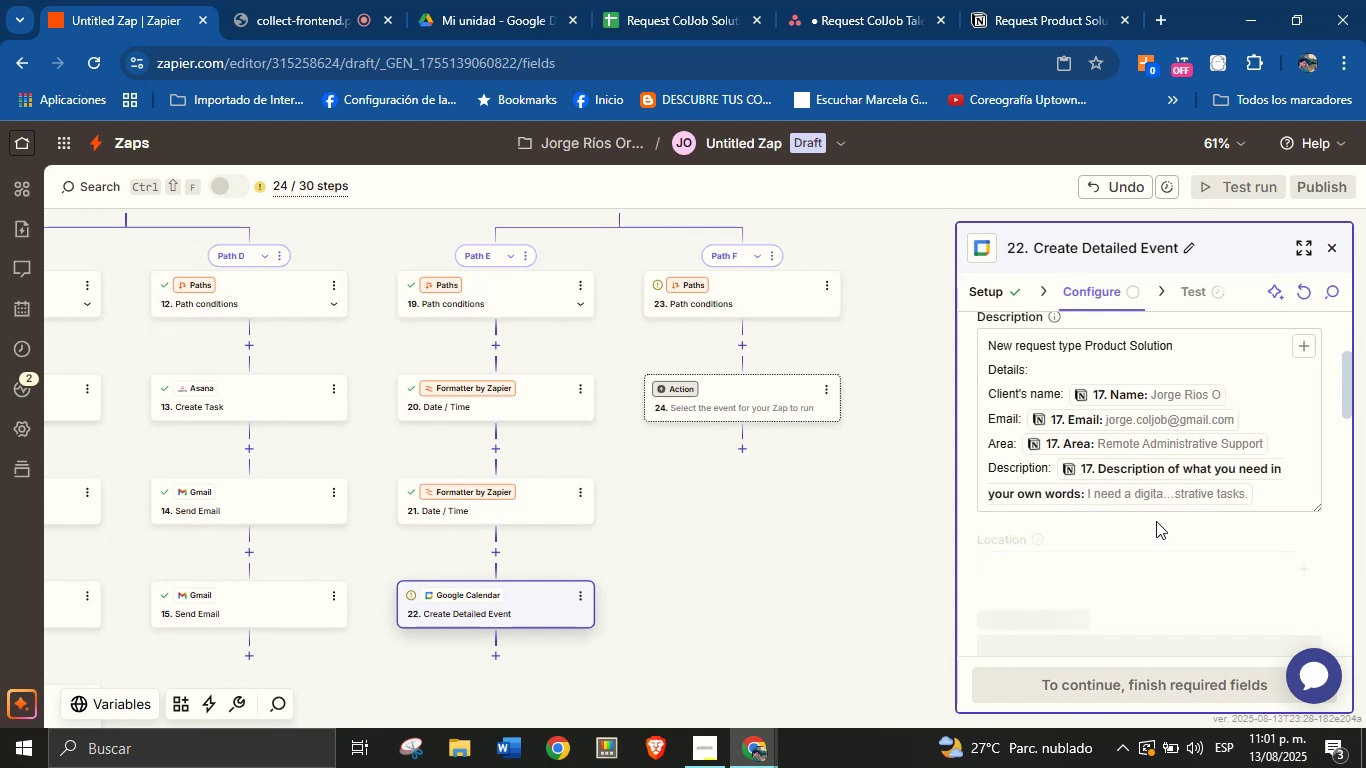 
scroll: coordinate [1149, 506], scroll_direction: up, amount: 1.0
 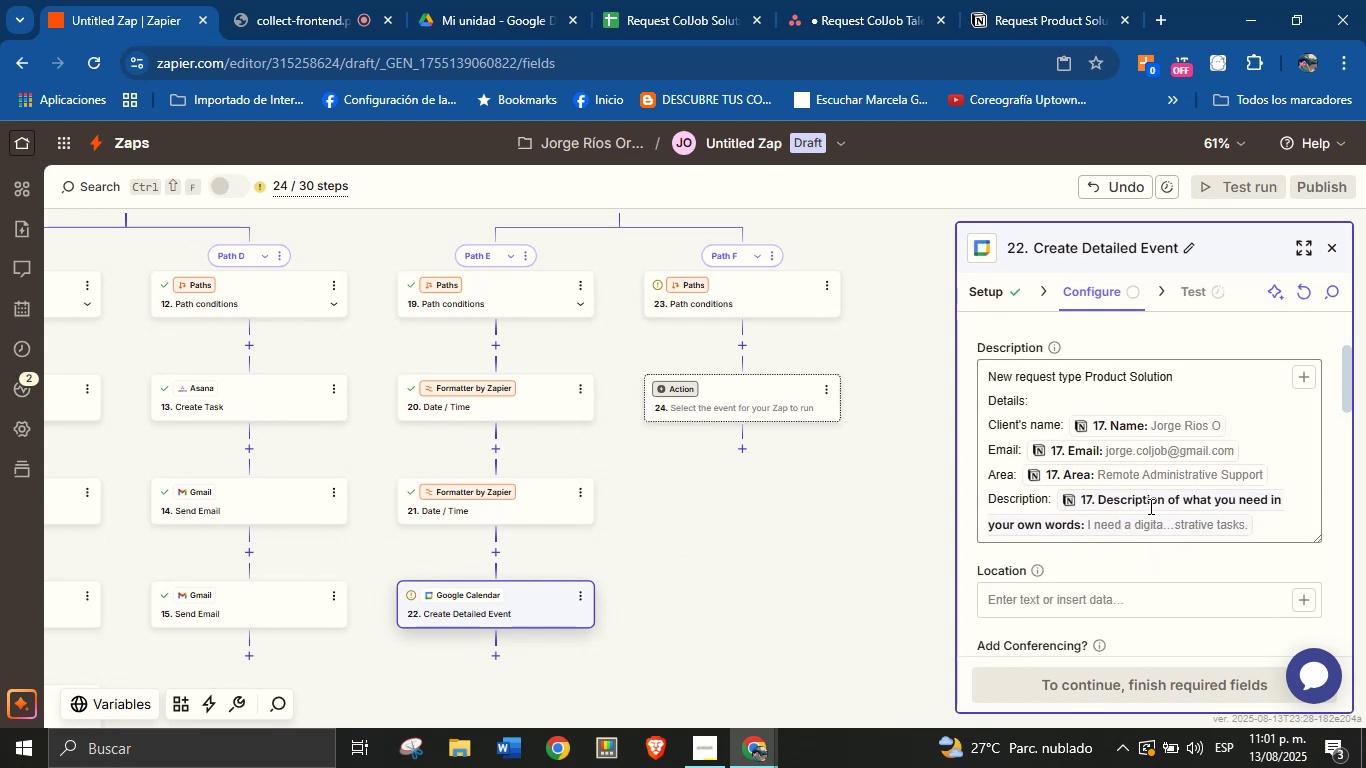 
scroll: coordinate [1146, 506], scroll_direction: down, amount: 3.0
 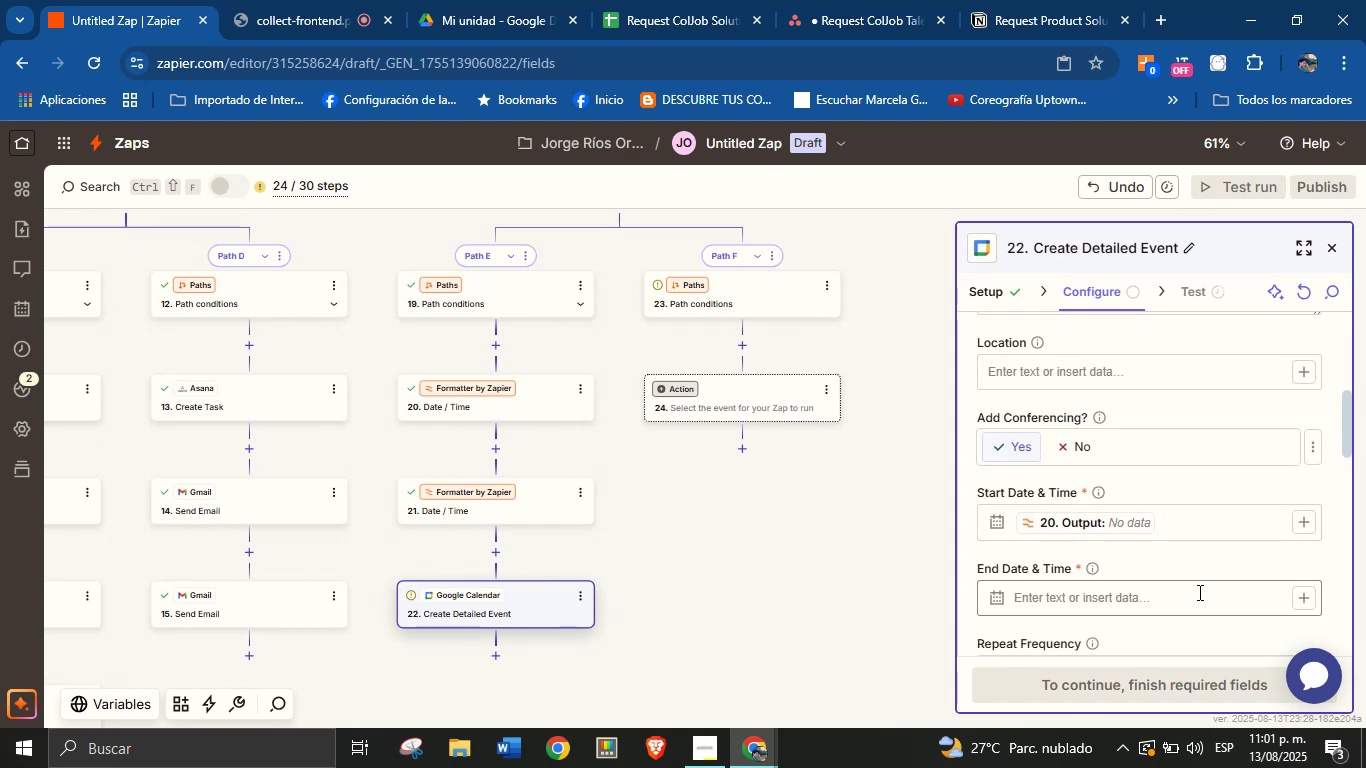 
left_click([1299, 593])
 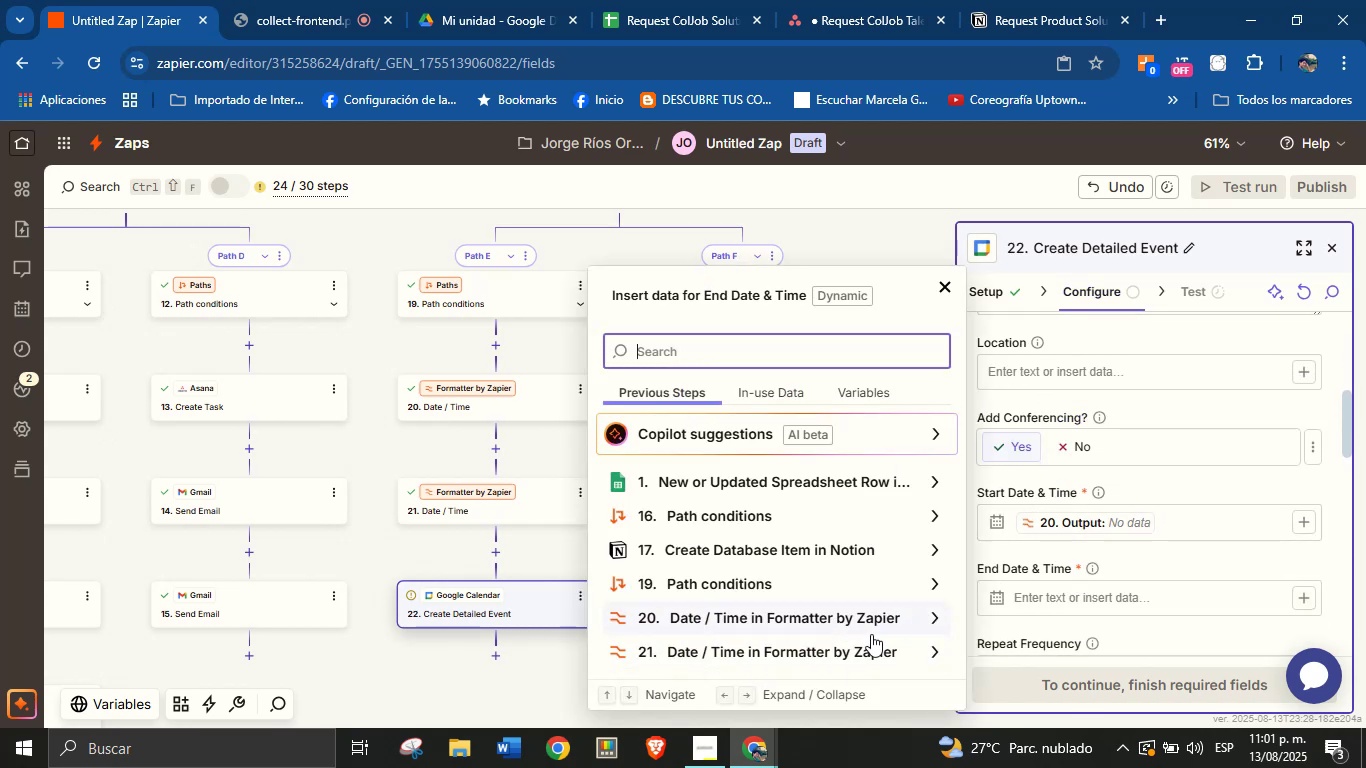 
left_click([872, 649])
 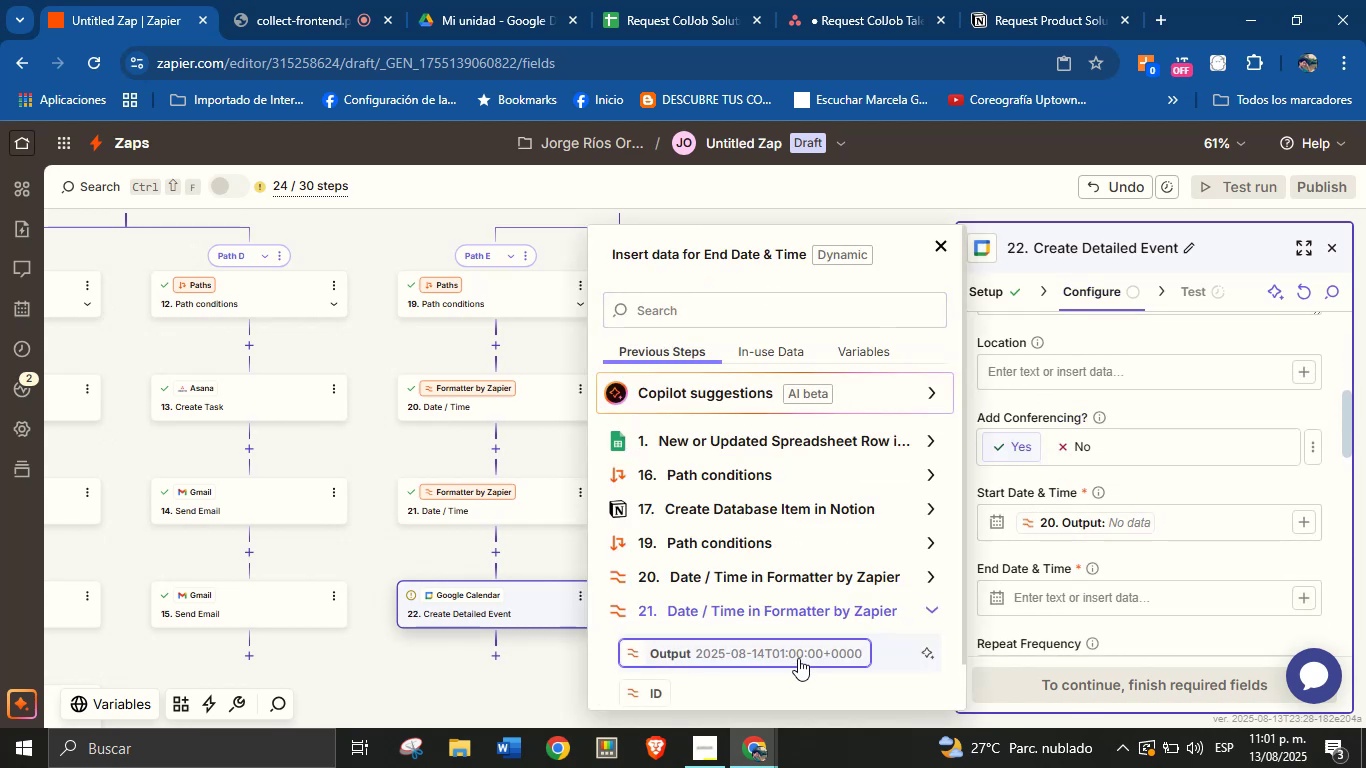 
left_click([801, 648])
 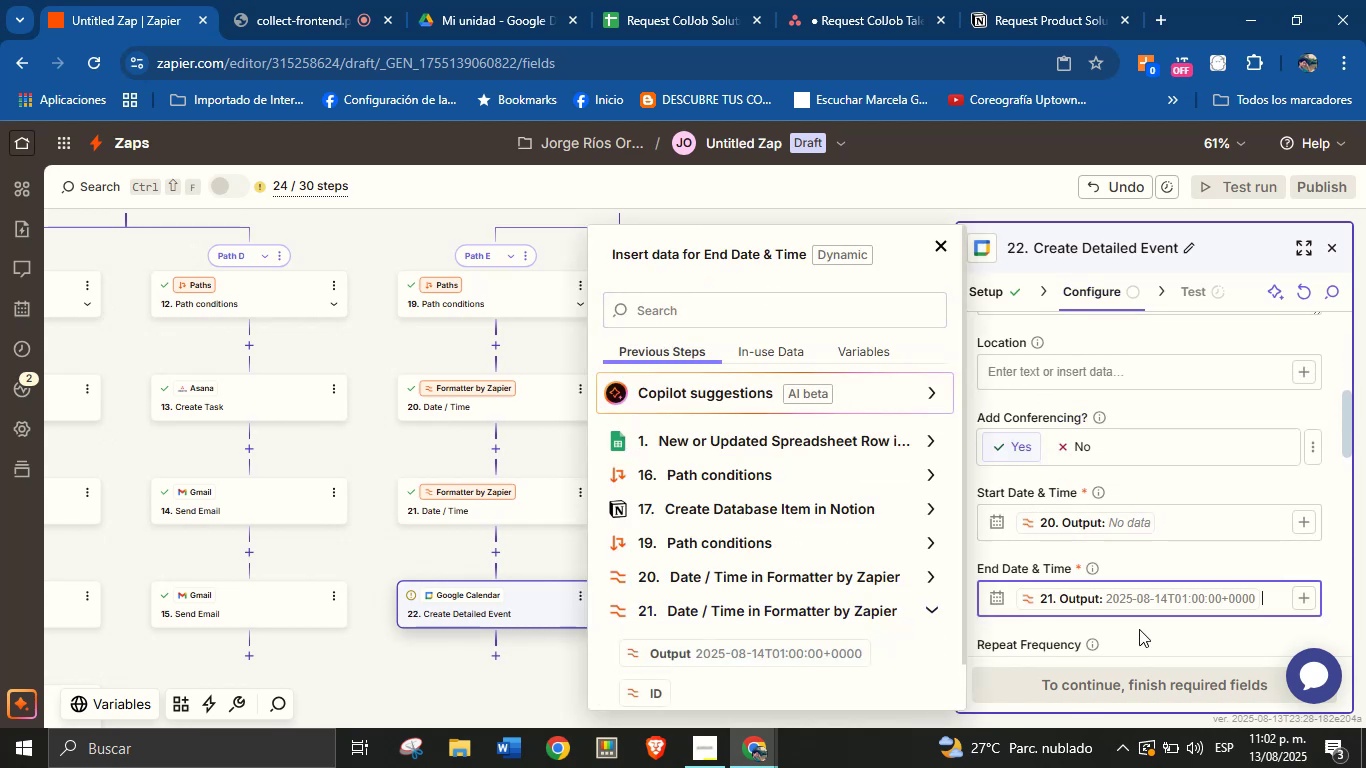 
left_click([1152, 628])
 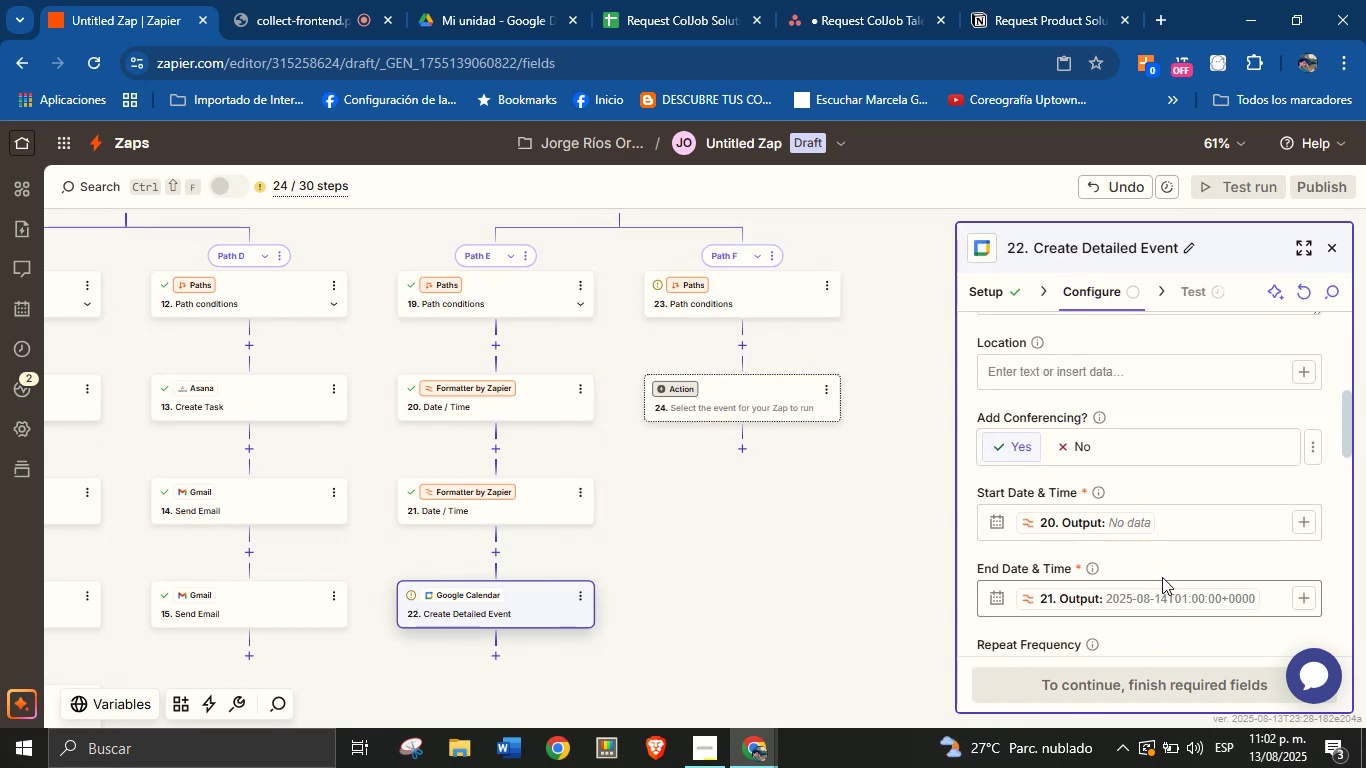 
left_click([1169, 563])
 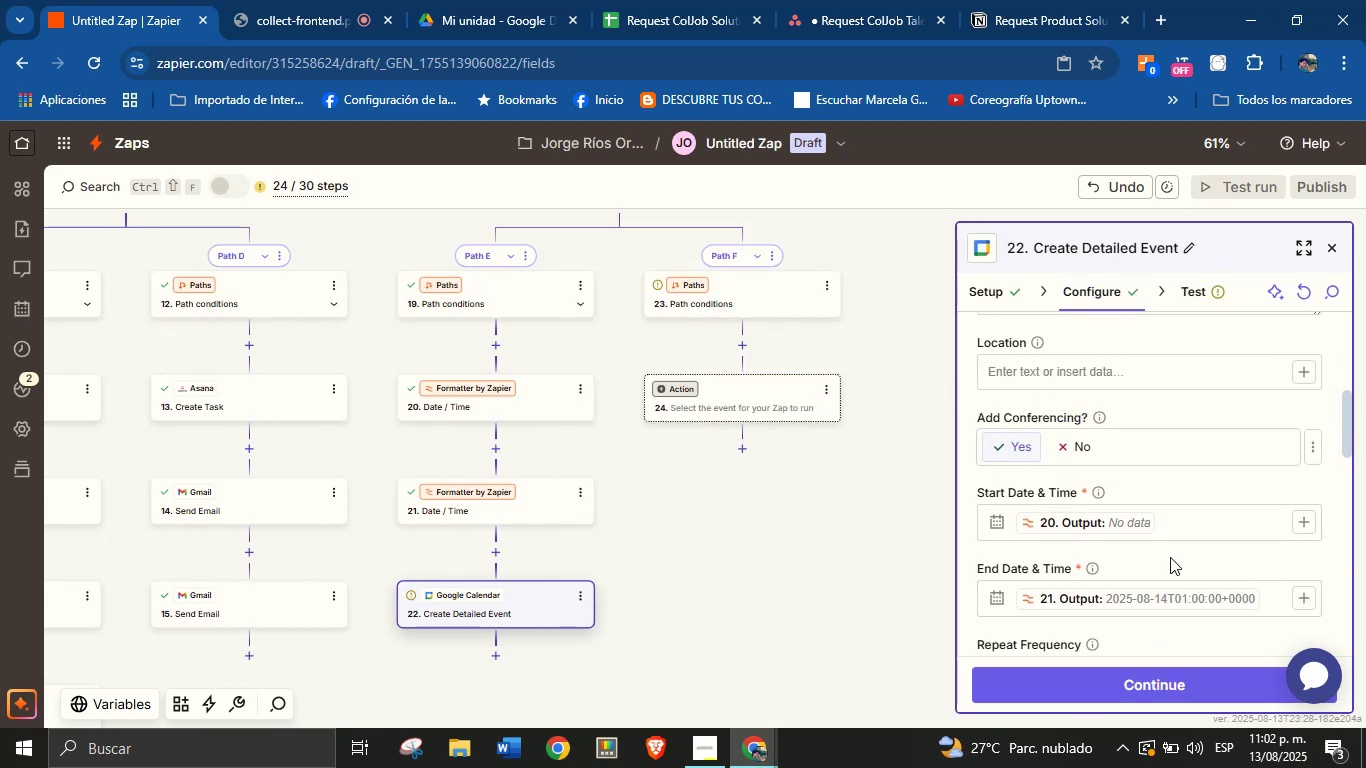 
scroll: coordinate [1174, 536], scroll_direction: down, amount: 2.0
 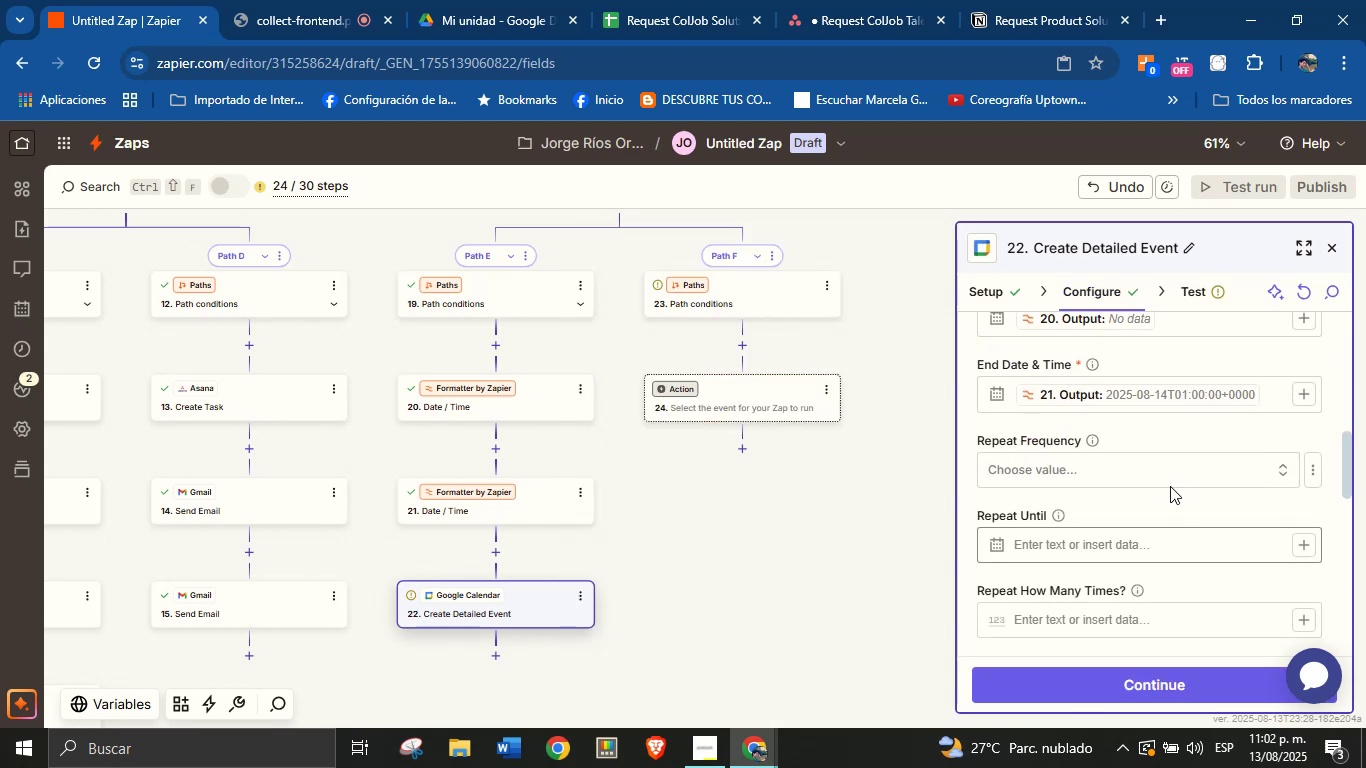 
scroll: coordinate [1168, 459], scroll_direction: up, amount: 1.0
 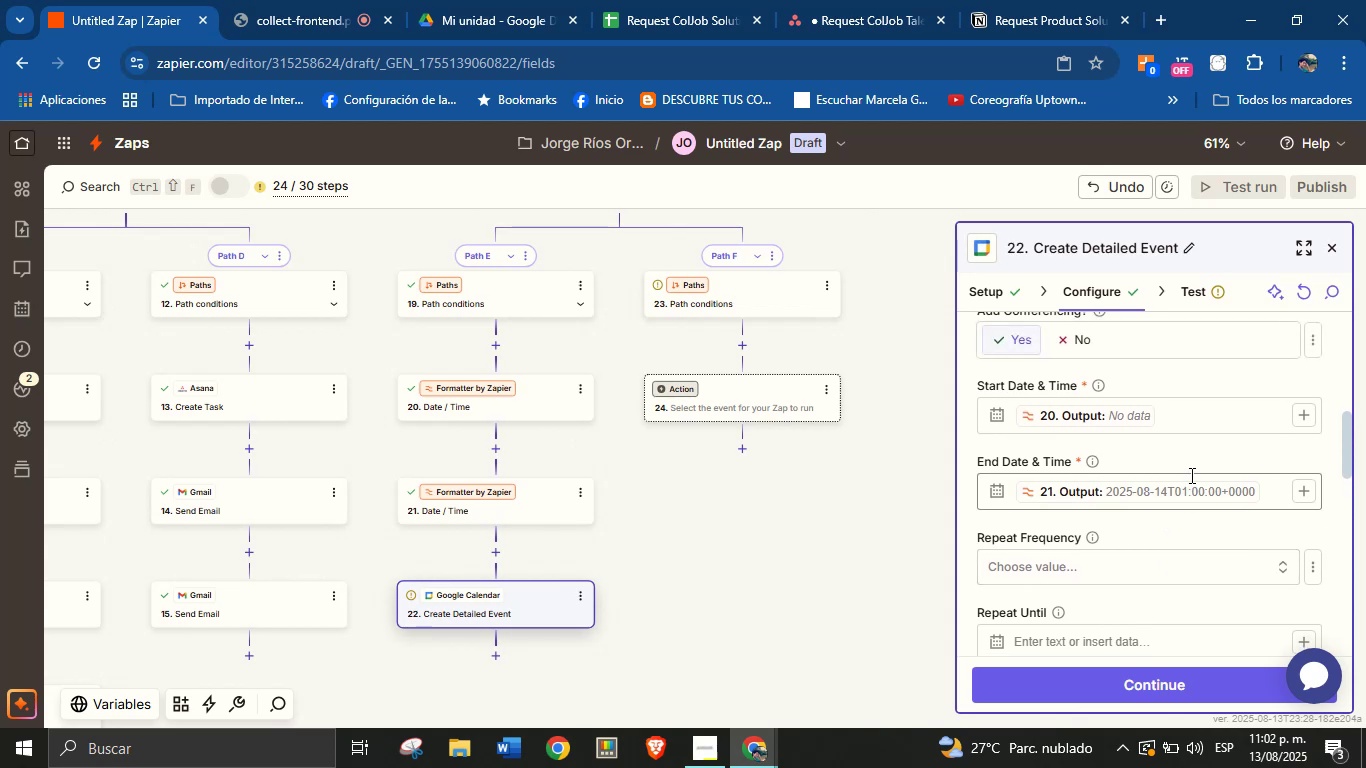 
left_click([1155, 692])
 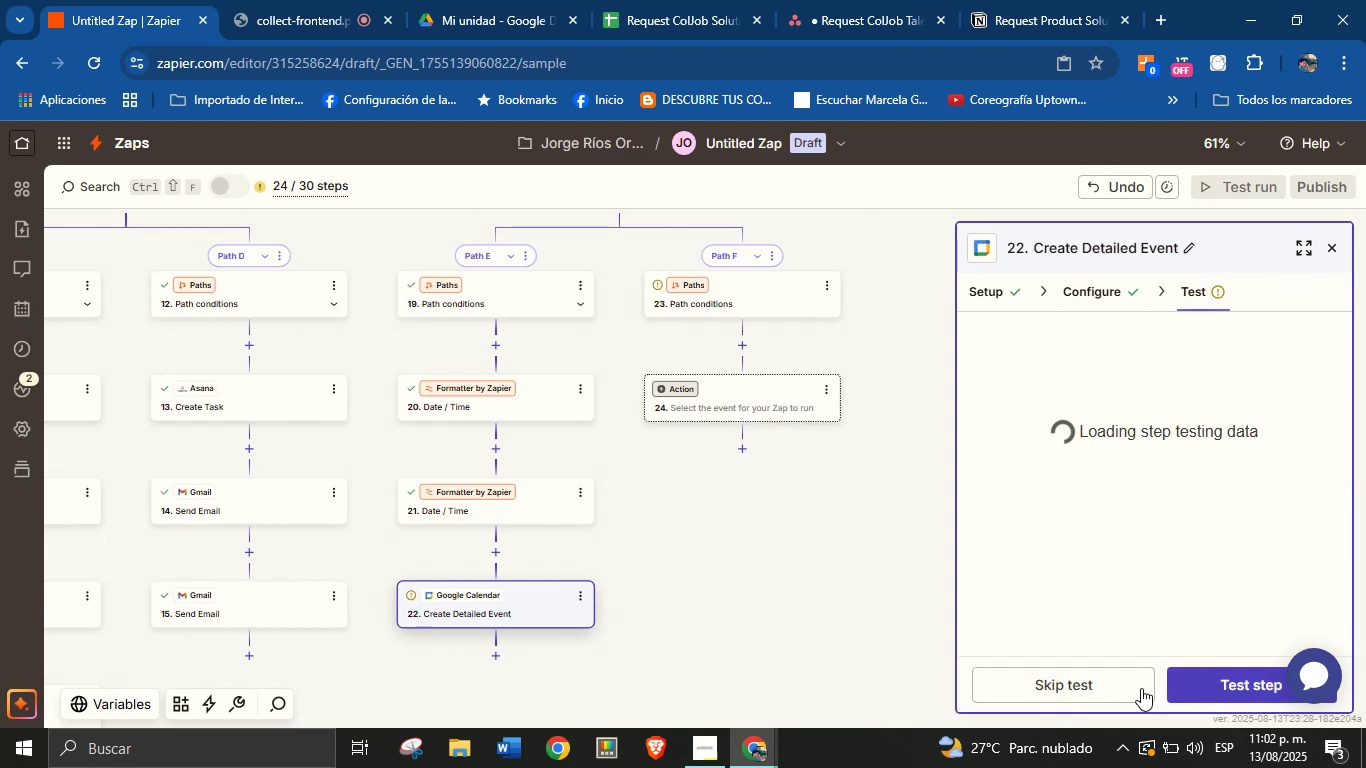 
left_click([1209, 680])
 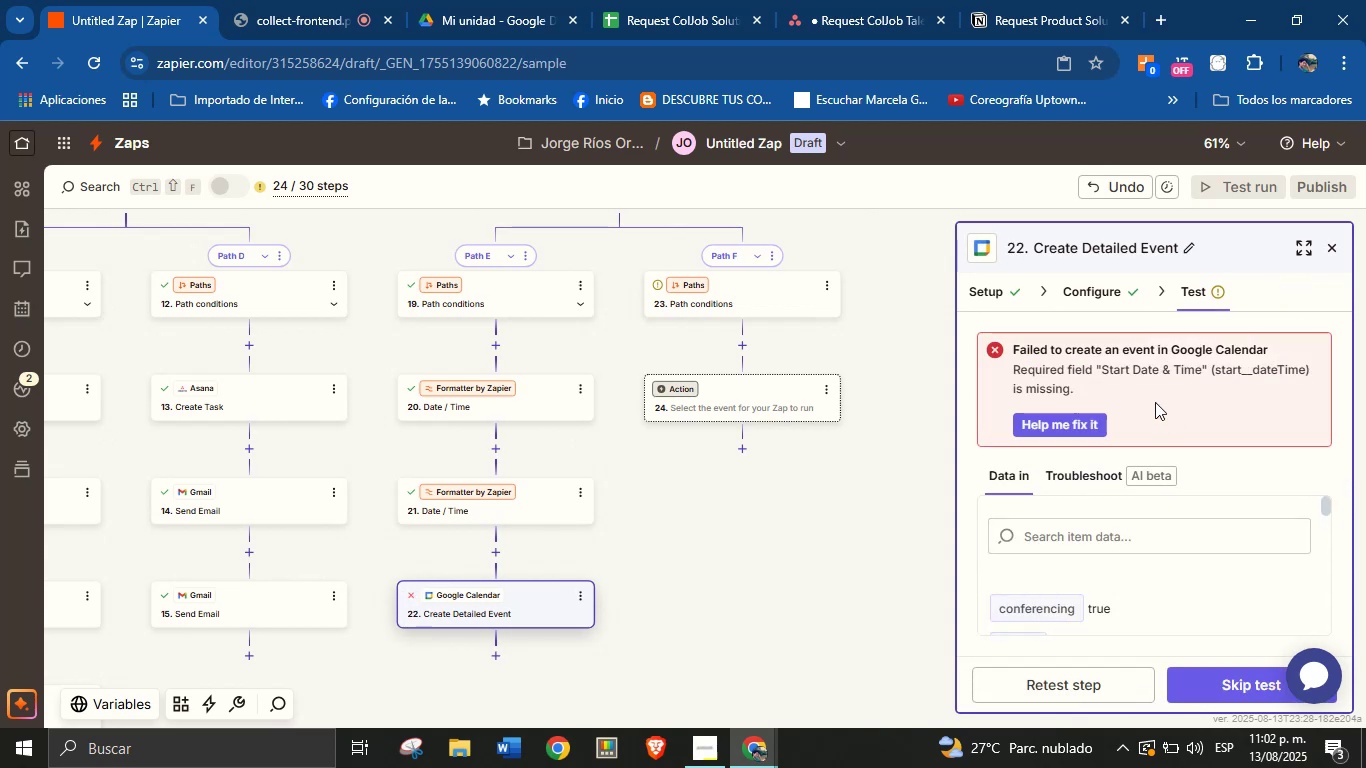 
left_click([1101, 289])
 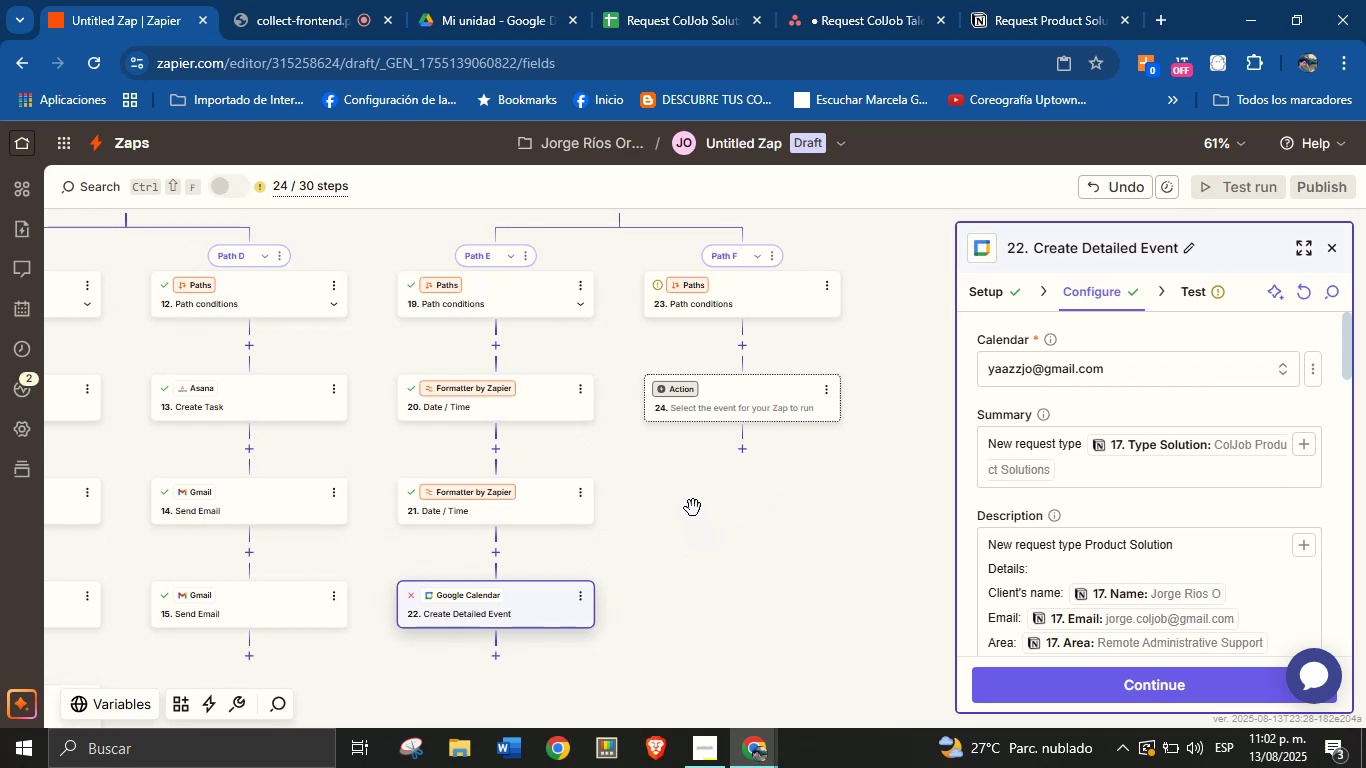 
left_click_drag(start_coordinate=[693, 558], to_coordinate=[697, 540])
 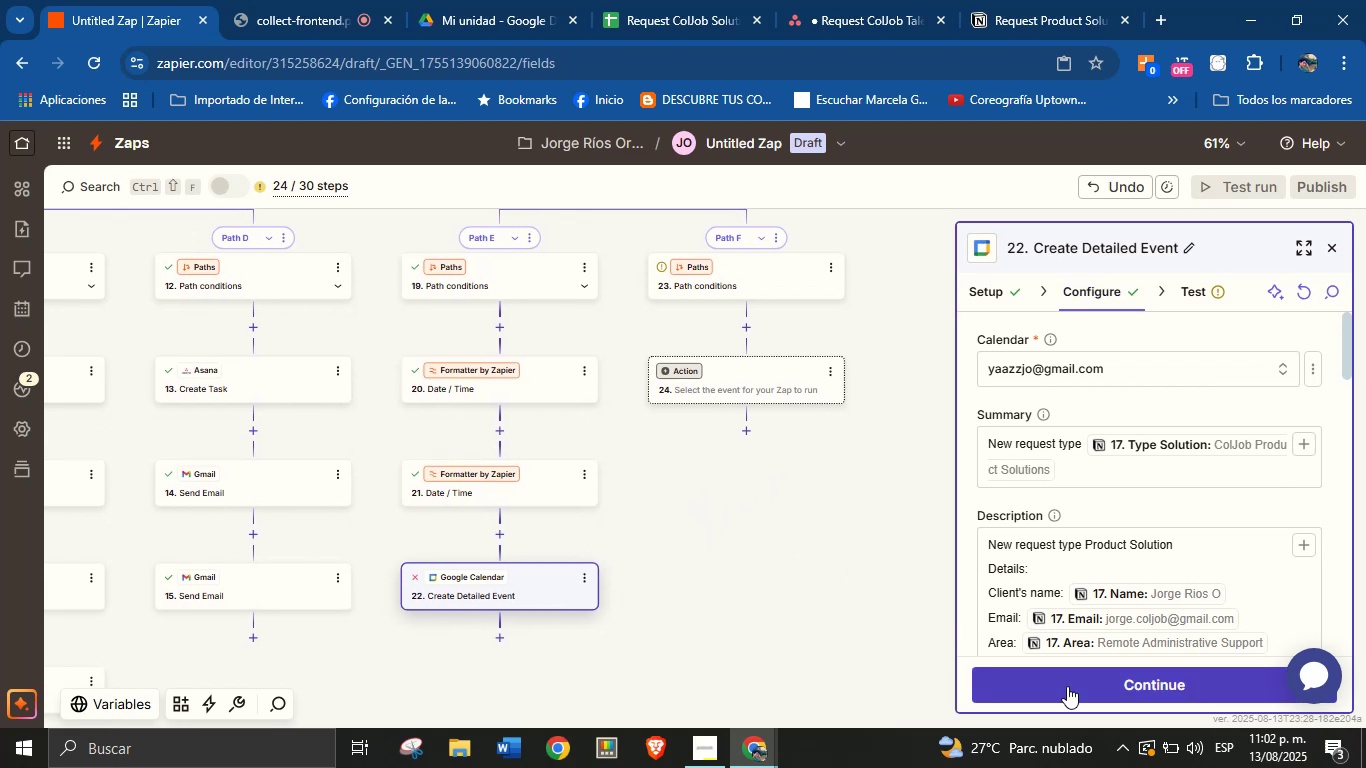 
left_click([1071, 686])
 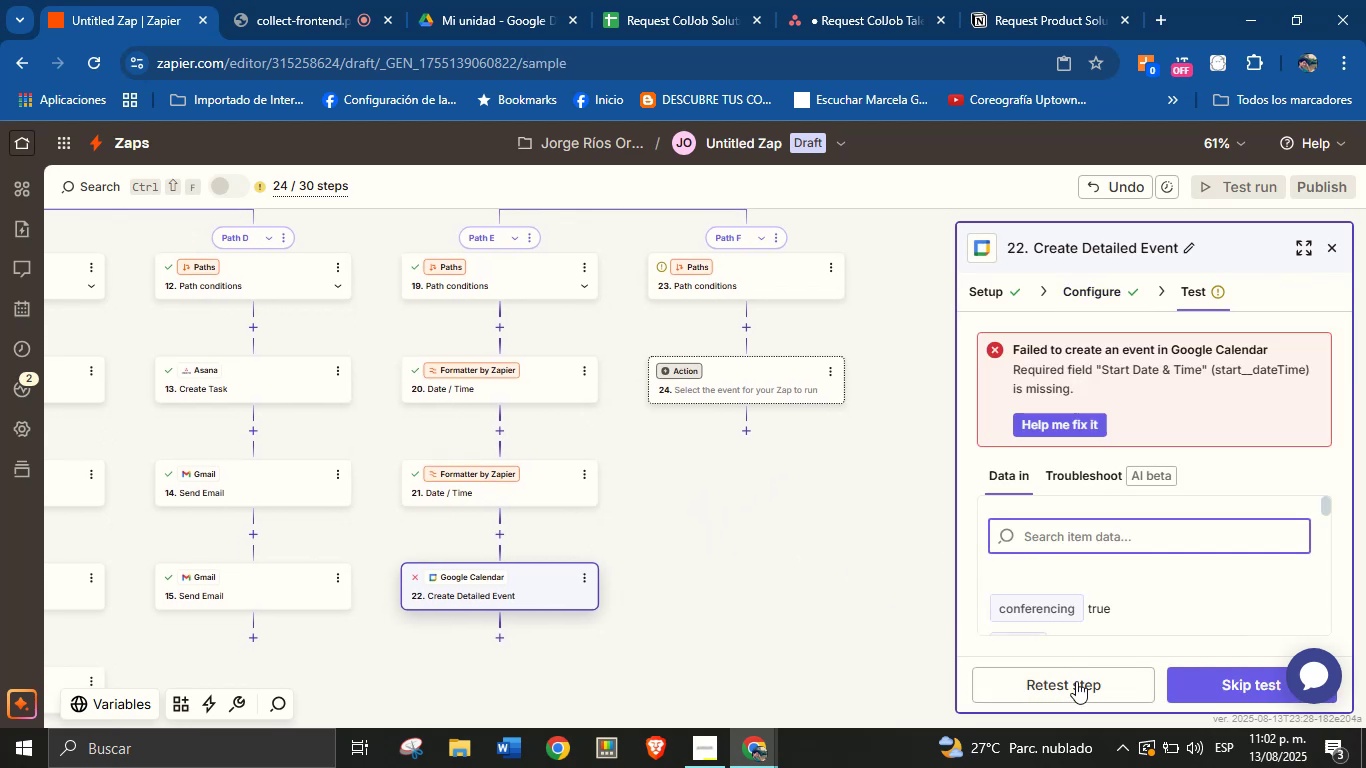 
left_click([1076, 691])
 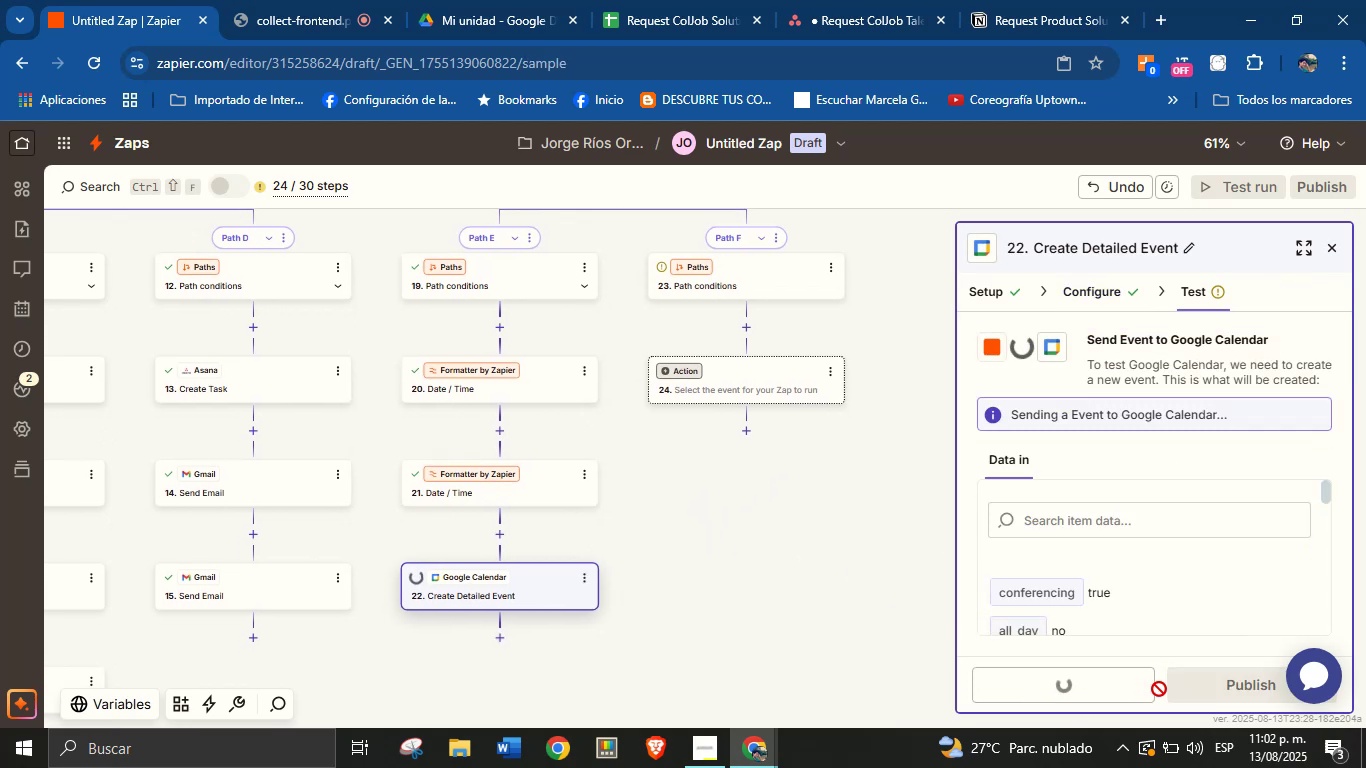 
left_click([1207, 686])
 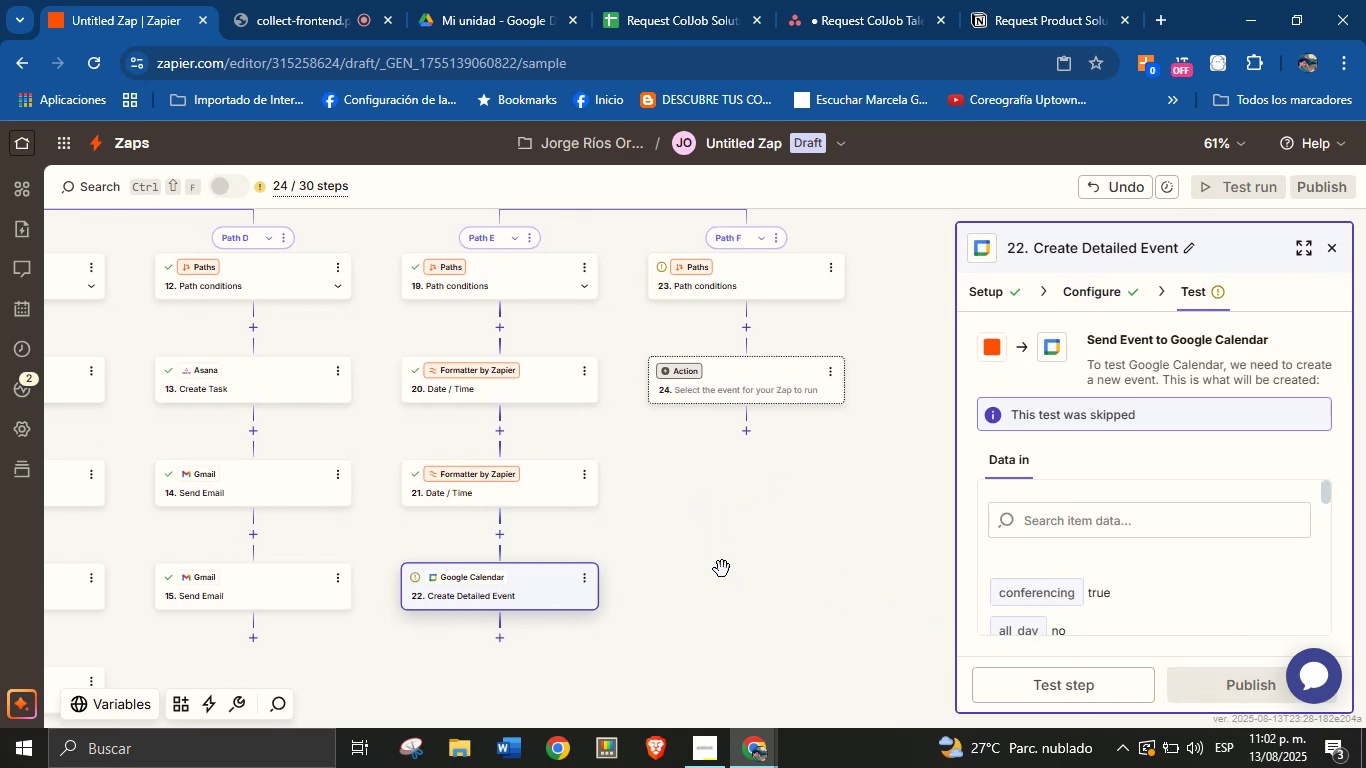 
left_click_drag(start_coordinate=[725, 537], to_coordinate=[691, 595])
 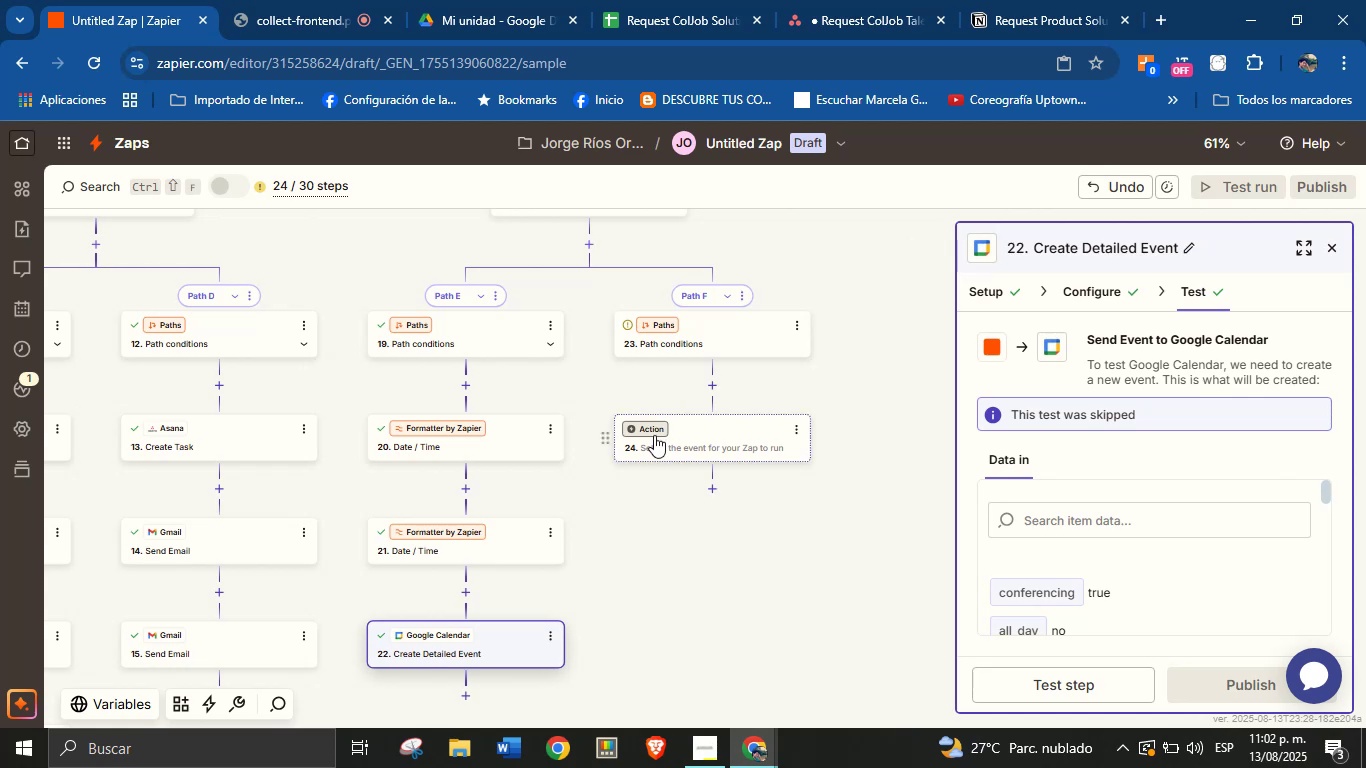 
left_click_drag(start_coordinate=[659, 527], to_coordinate=[637, 549])
 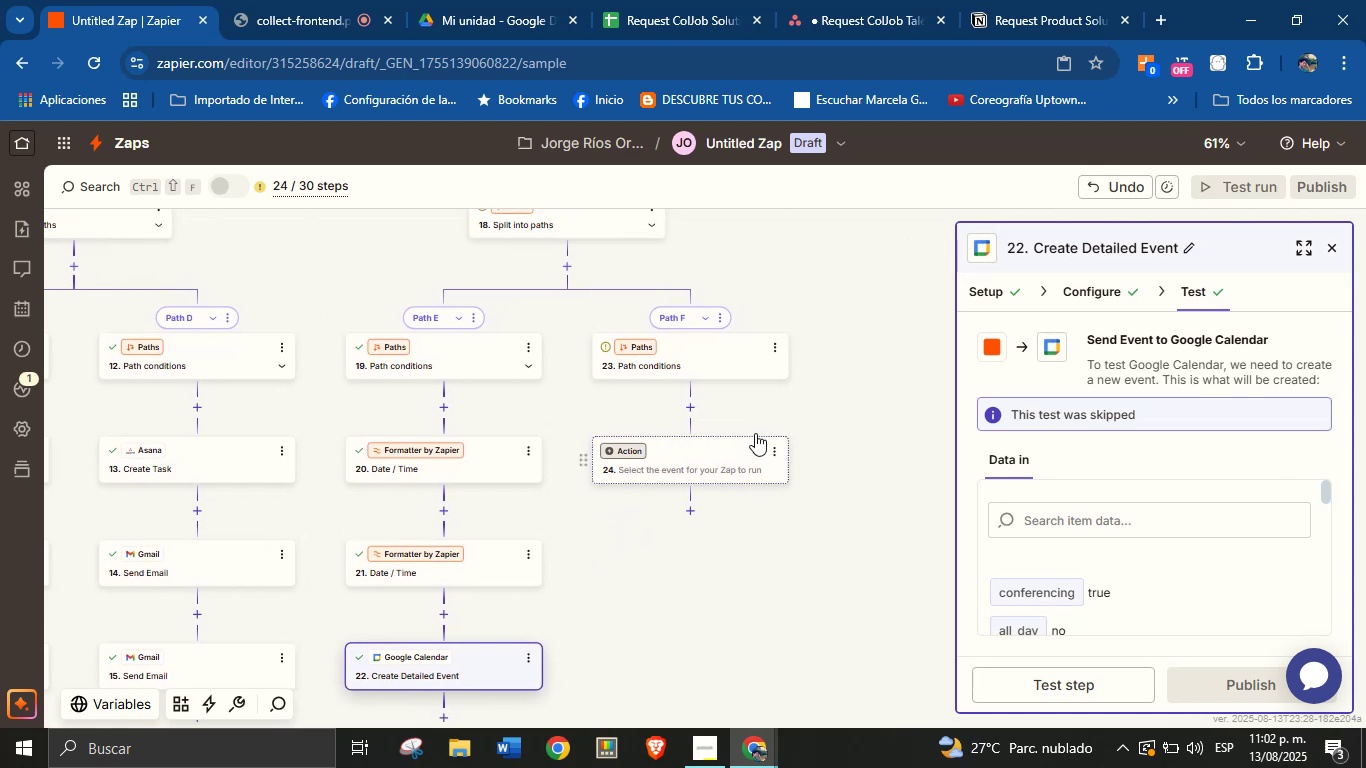 
left_click_drag(start_coordinate=[834, 415], to_coordinate=[822, 425])
 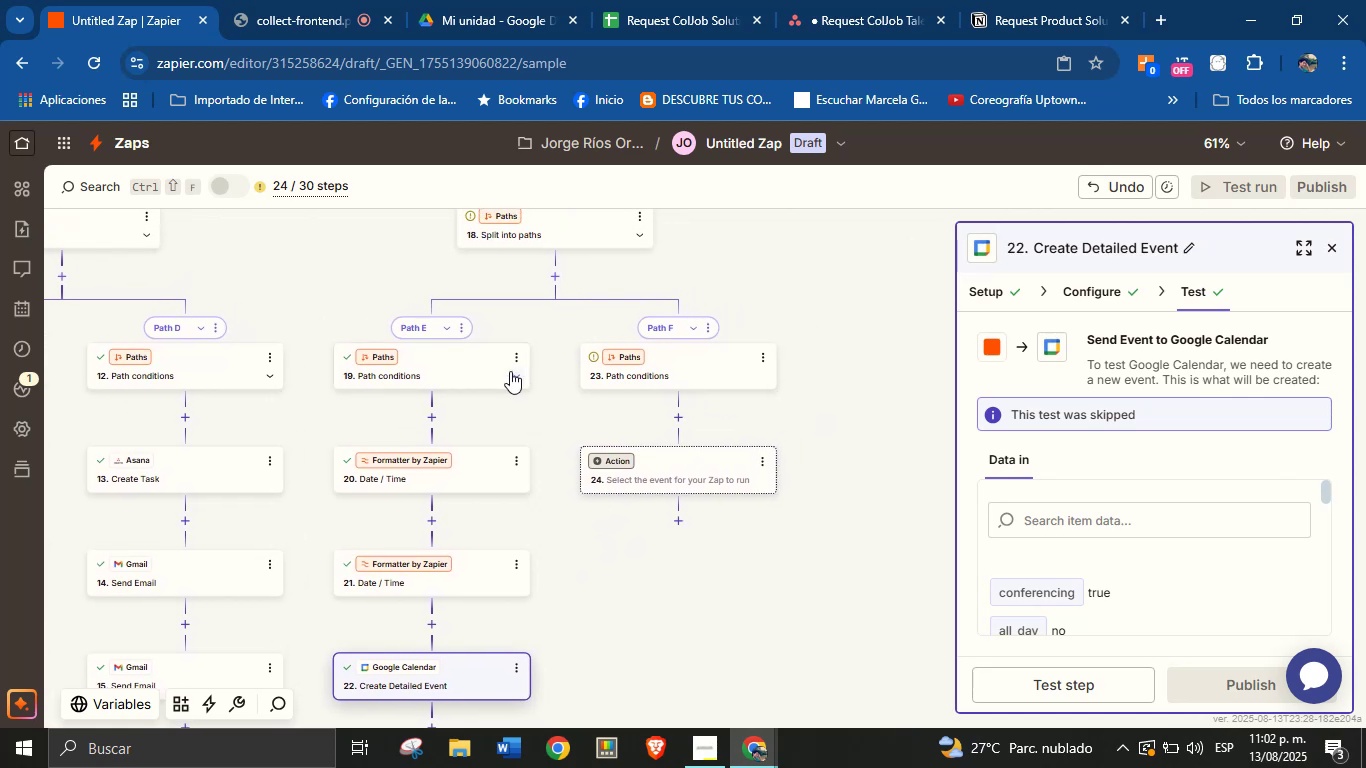 
left_click([474, 371])
 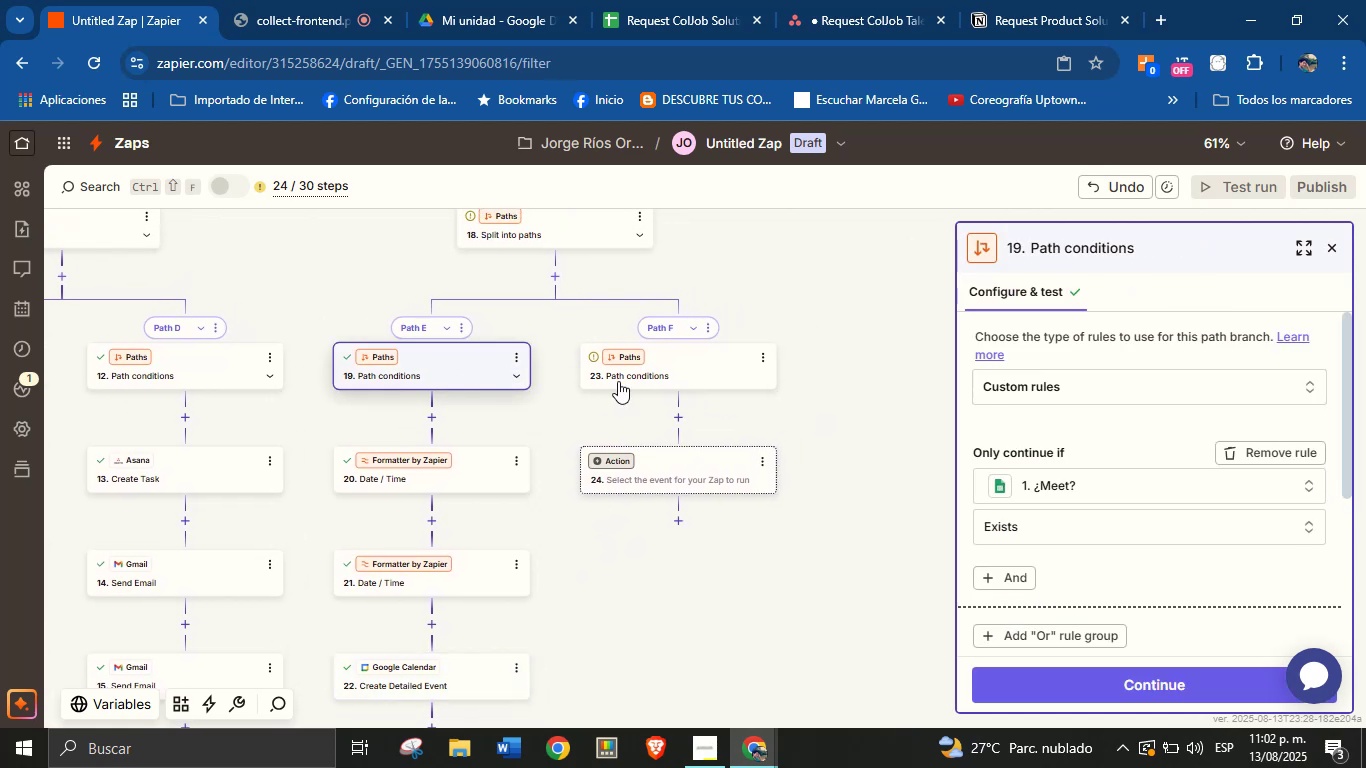 
left_click([704, 358])
 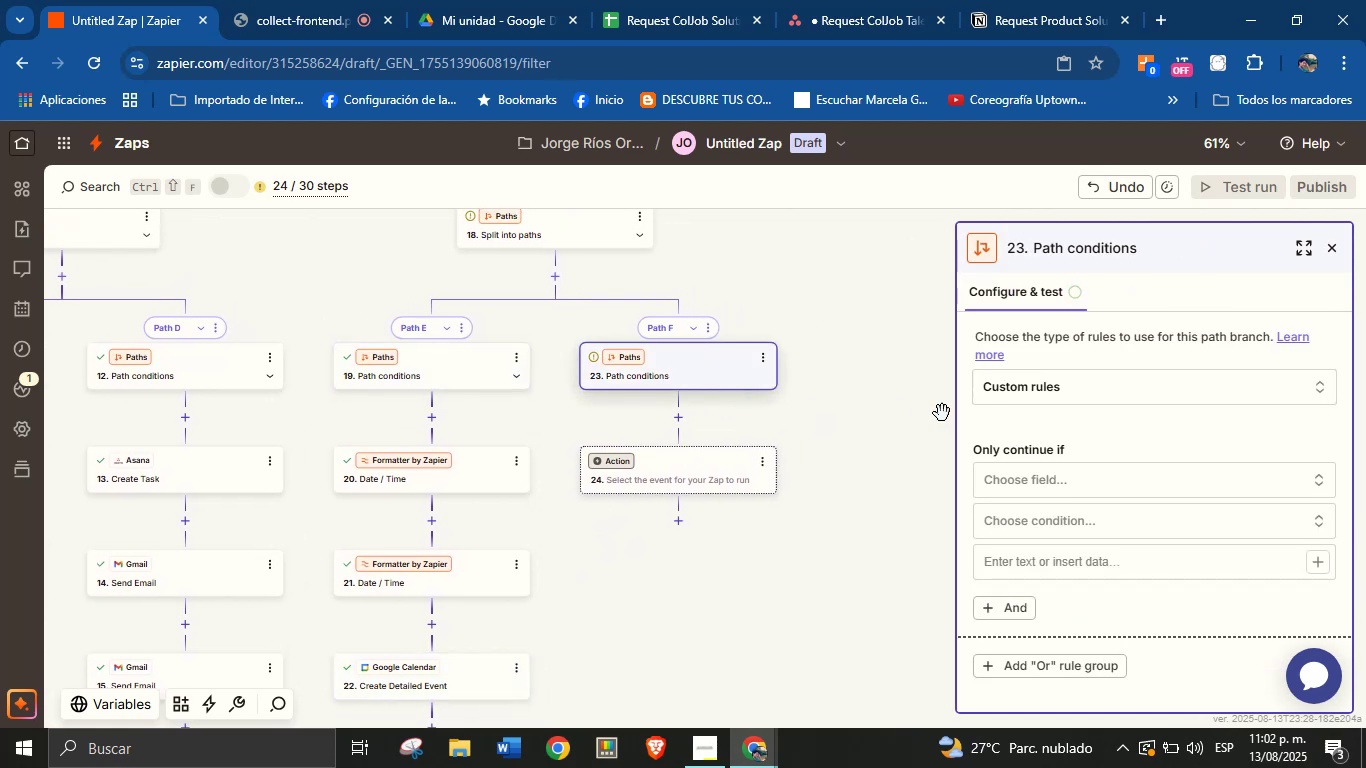 
left_click([1109, 478])
 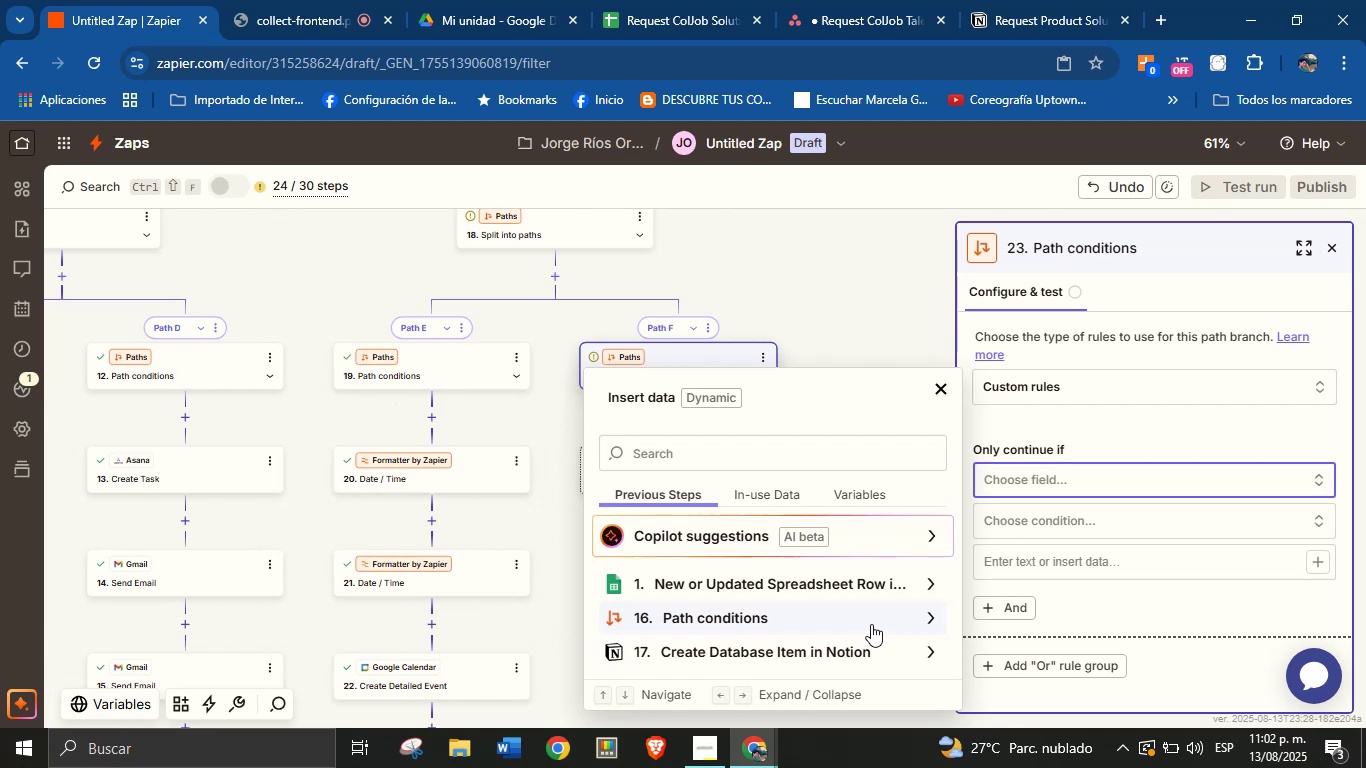 
left_click([891, 641])
 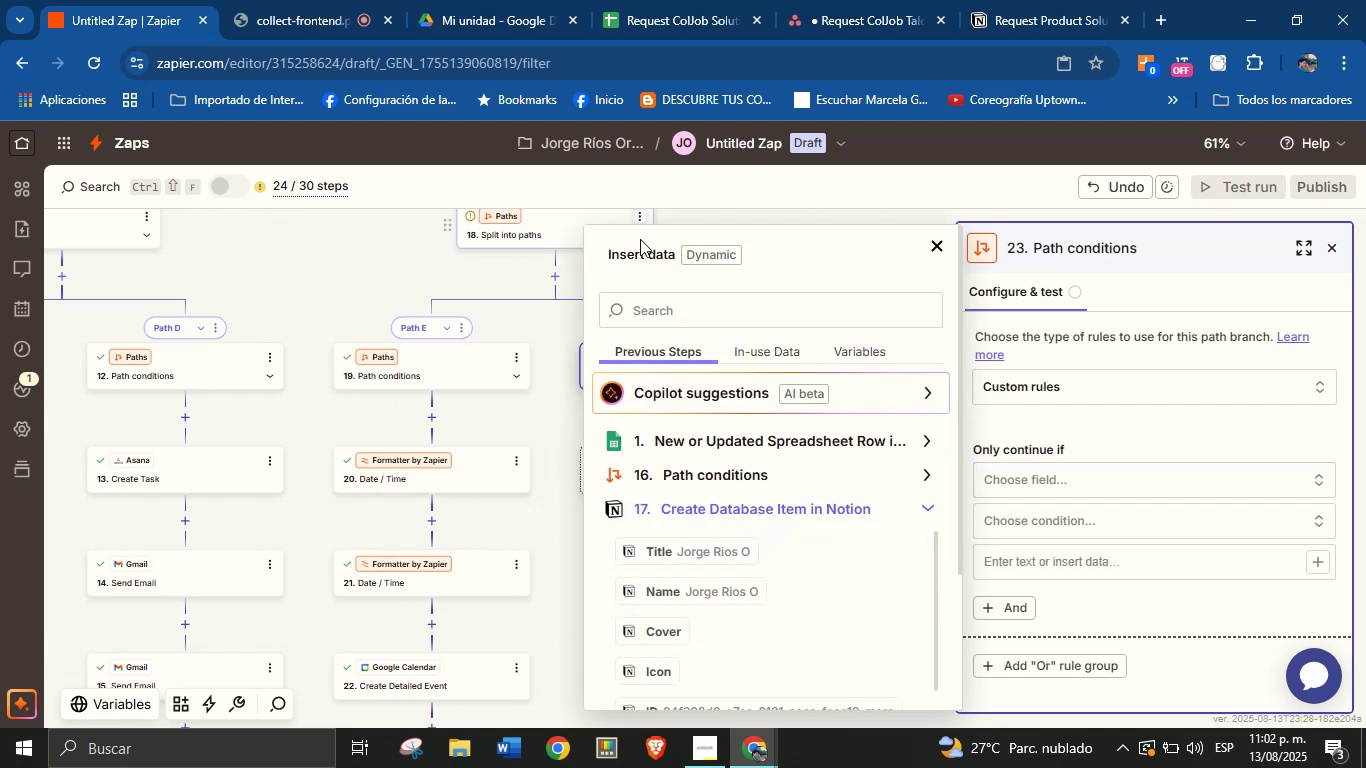 
left_click([674, 312])
 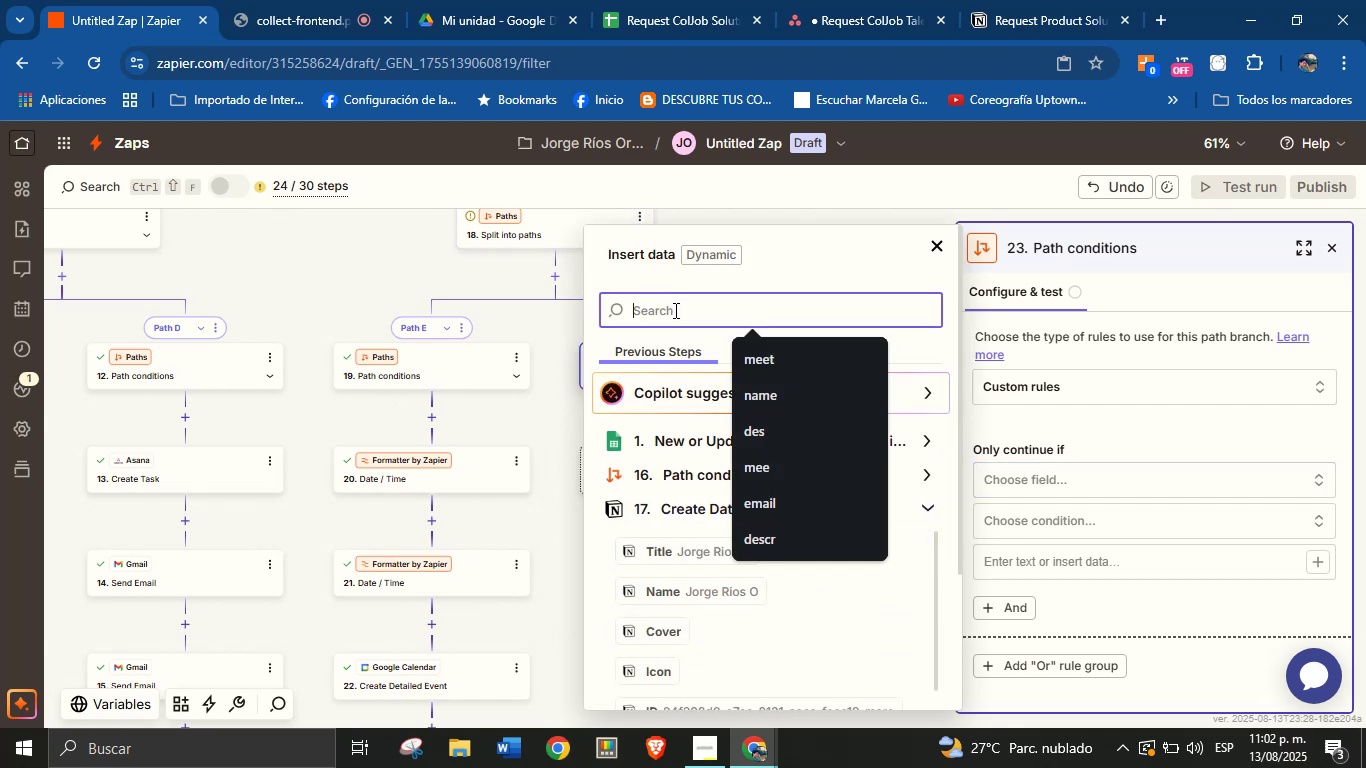 
type(meet)
 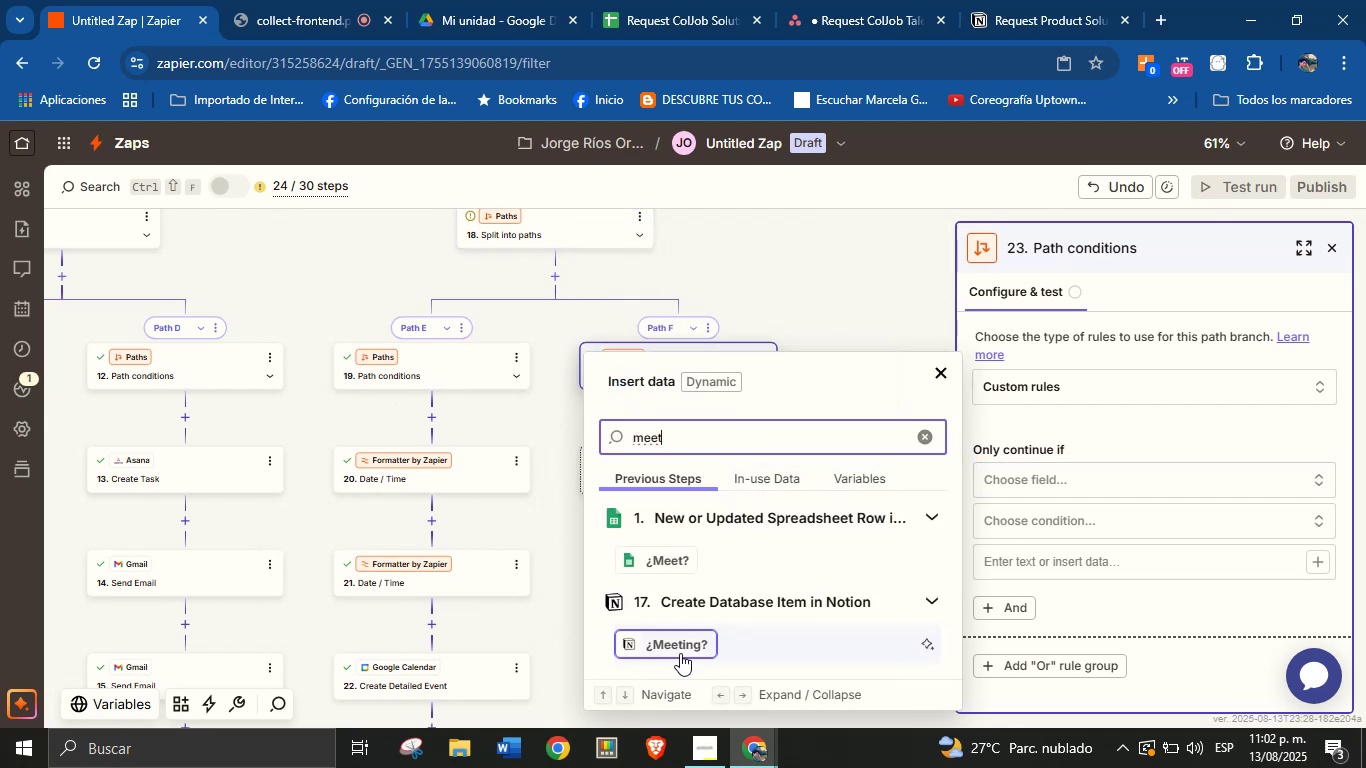 
left_click([690, 644])
 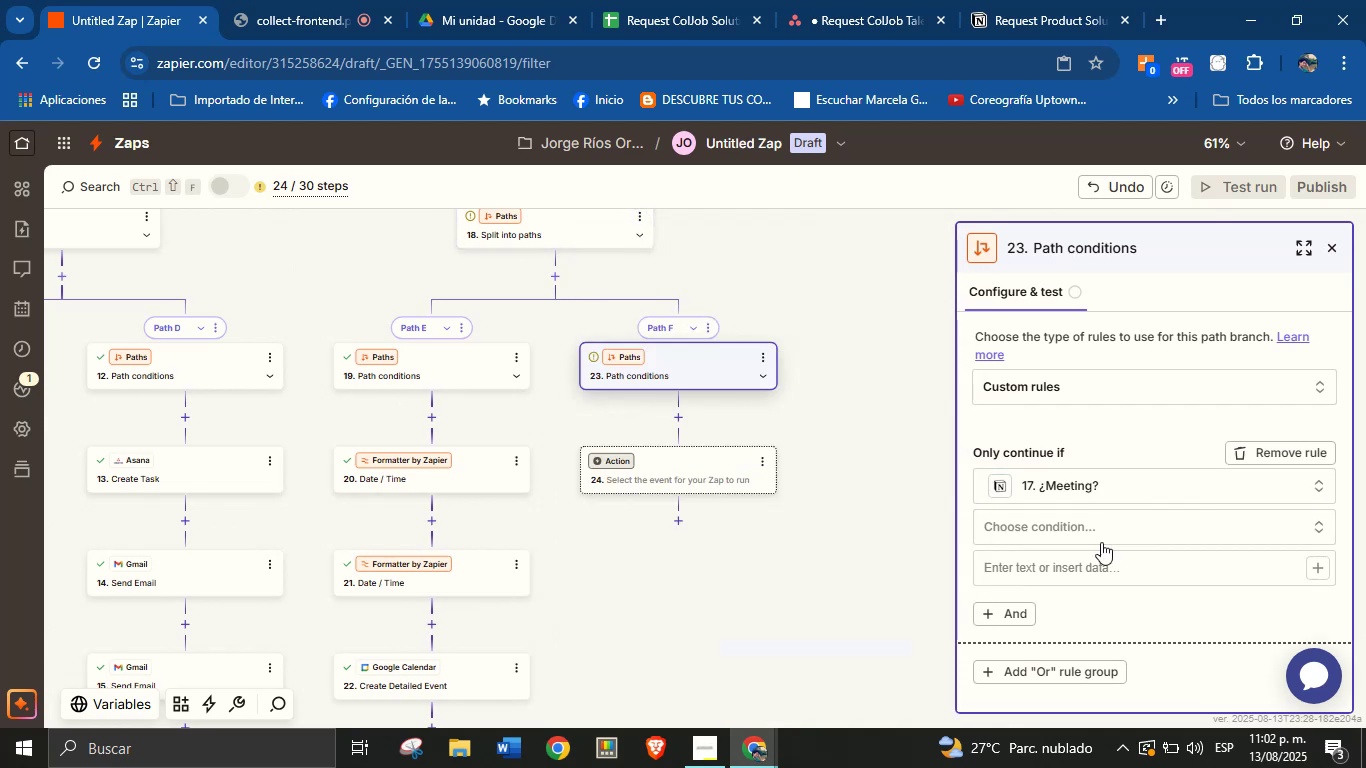 
left_click([1104, 534])
 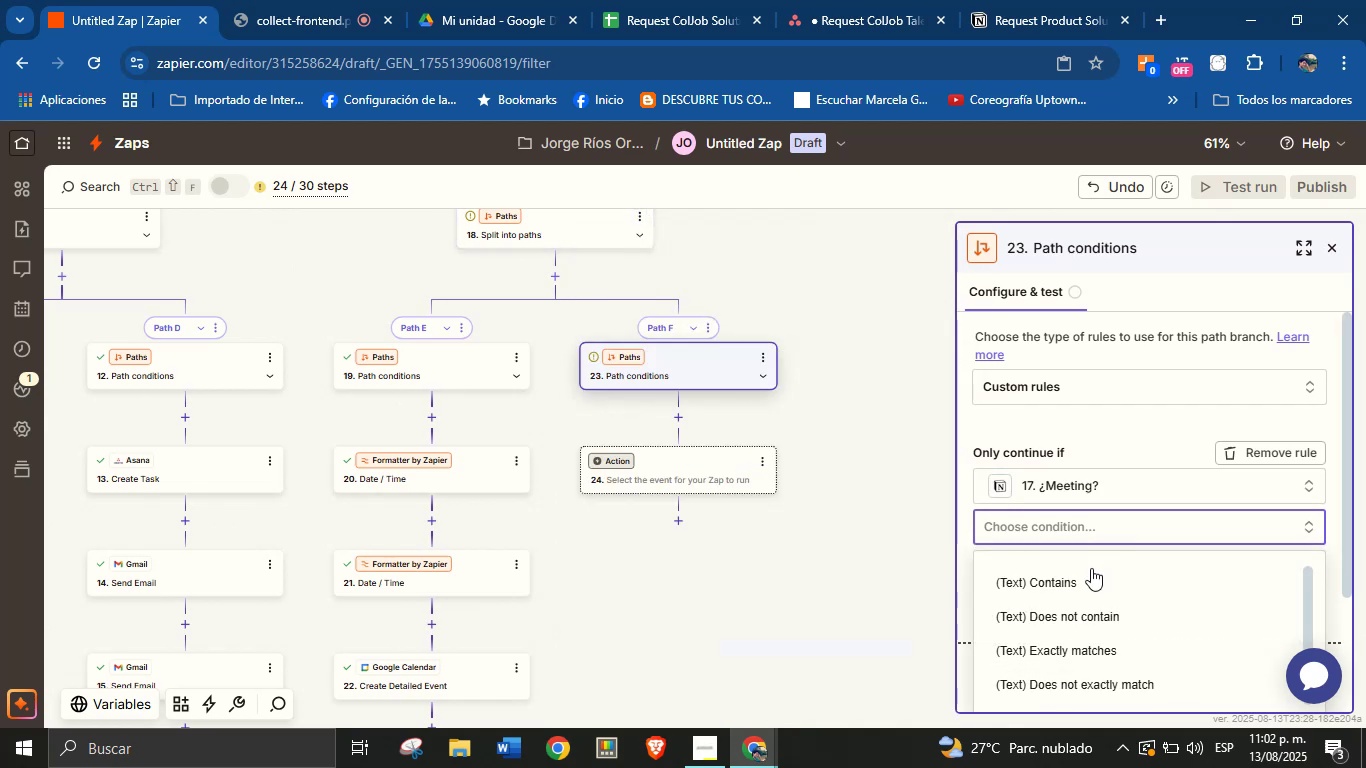 
scroll: coordinate [1093, 604], scroll_direction: none, amount: 0.0
 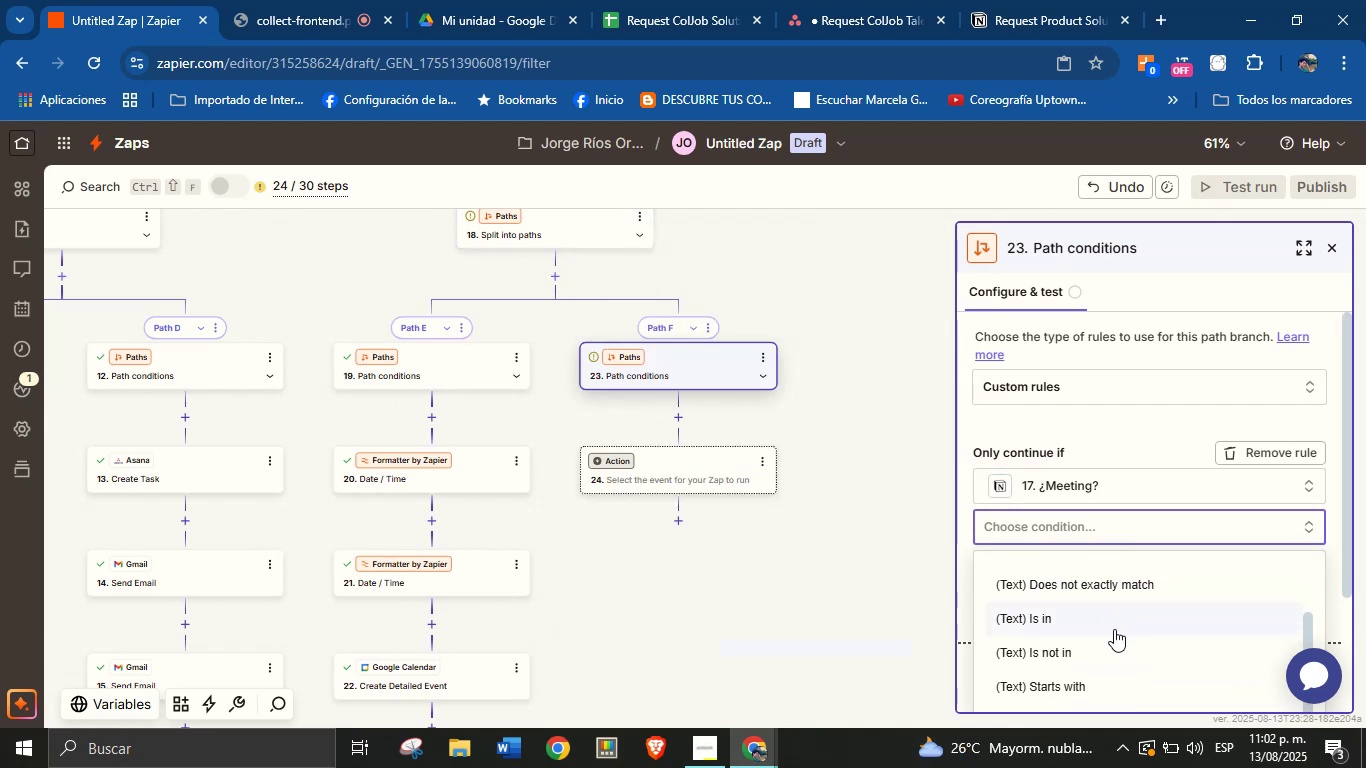 
scroll: coordinate [1124, 517], scroll_direction: down, amount: 9.0
 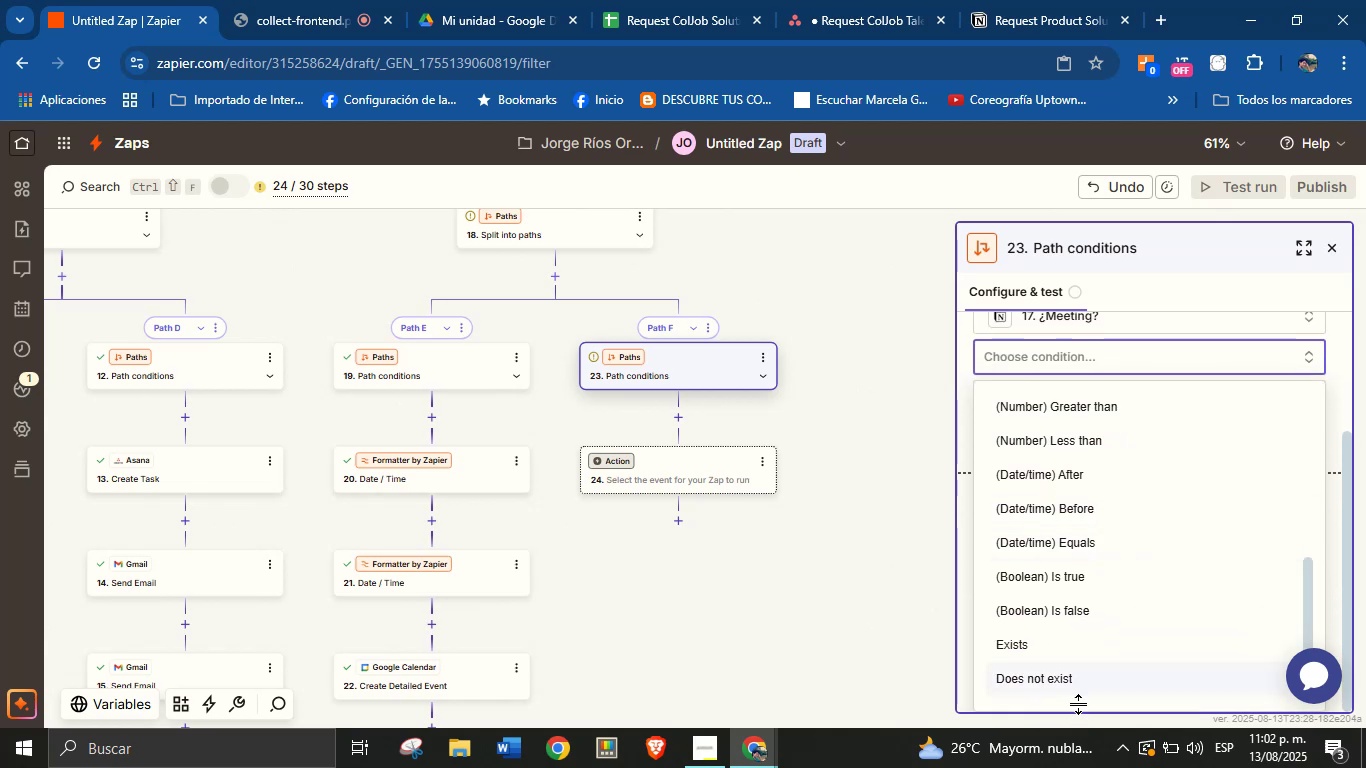 
left_click([1079, 690])
 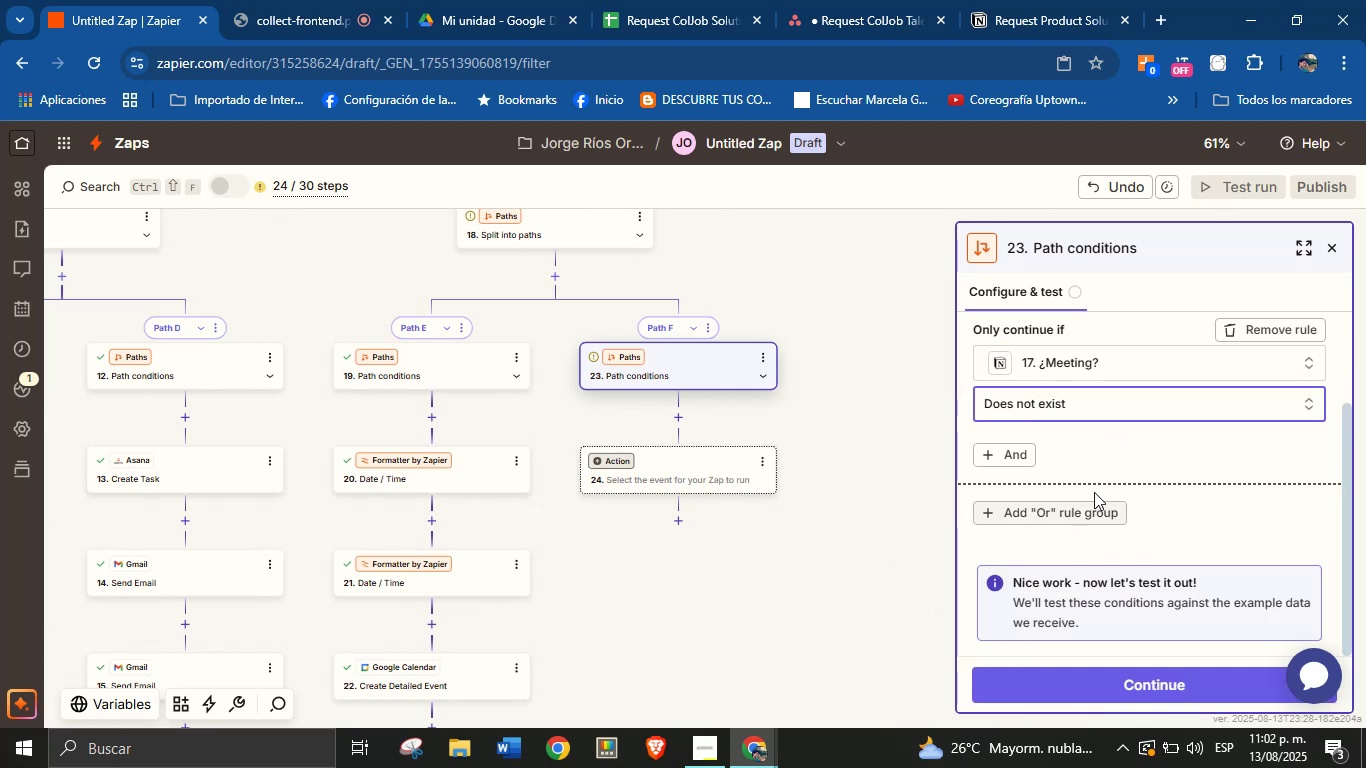 
left_click([1132, 458])
 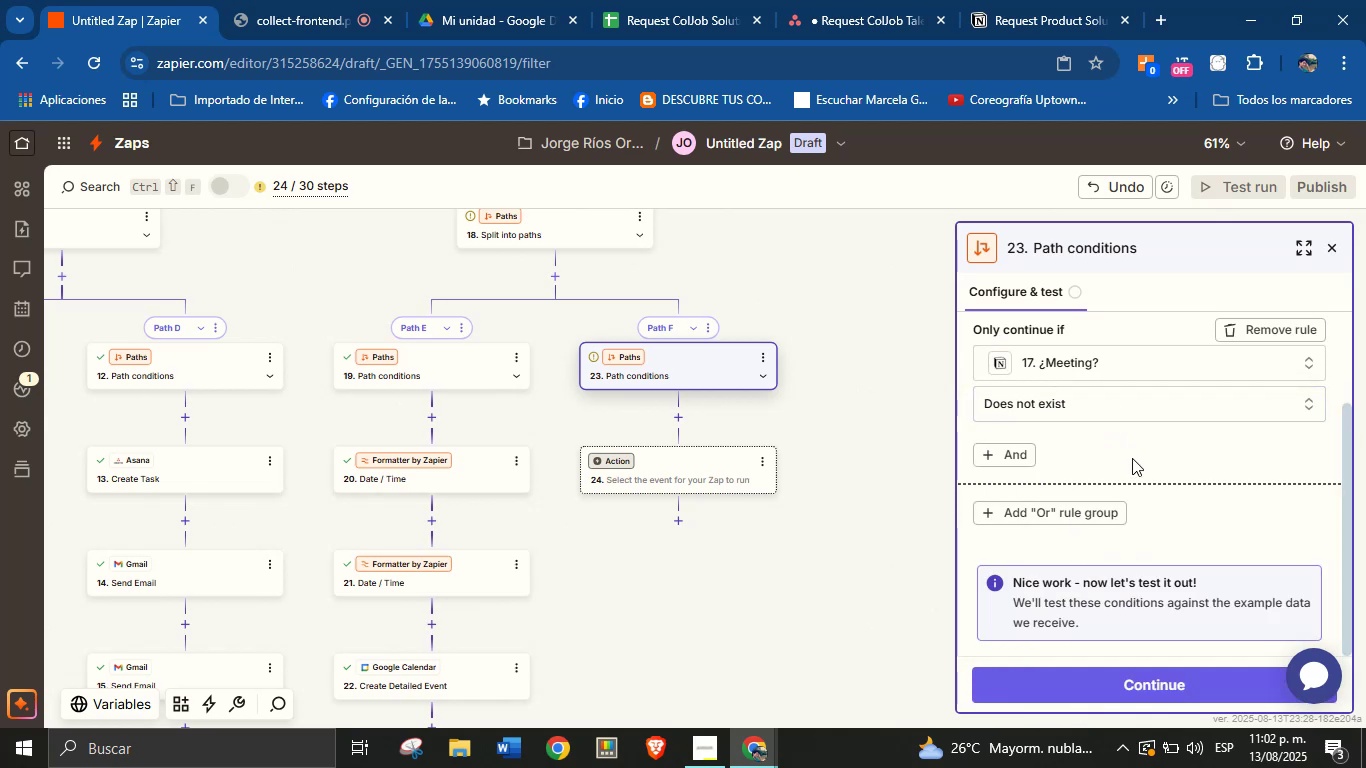 
scroll: coordinate [1139, 451], scroll_direction: down, amount: 2.0
 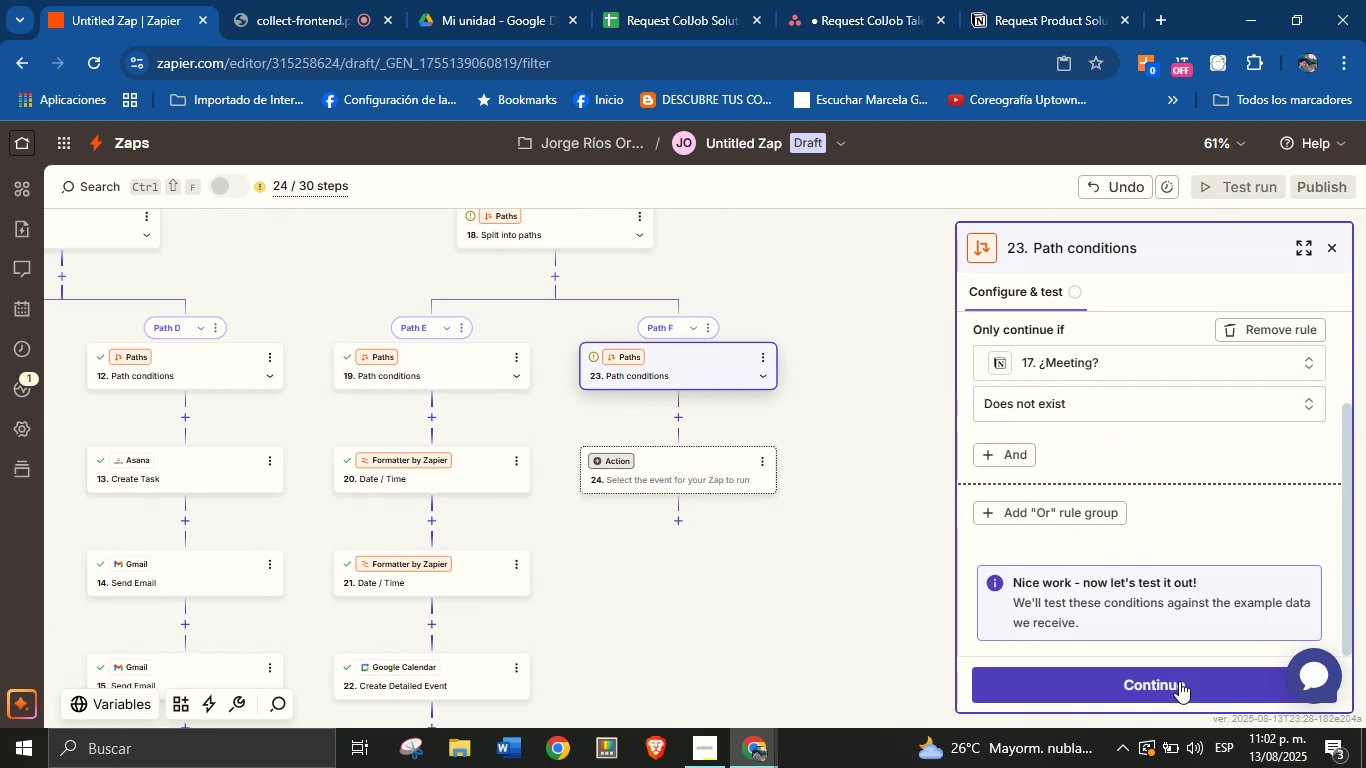 
left_click([1179, 689])
 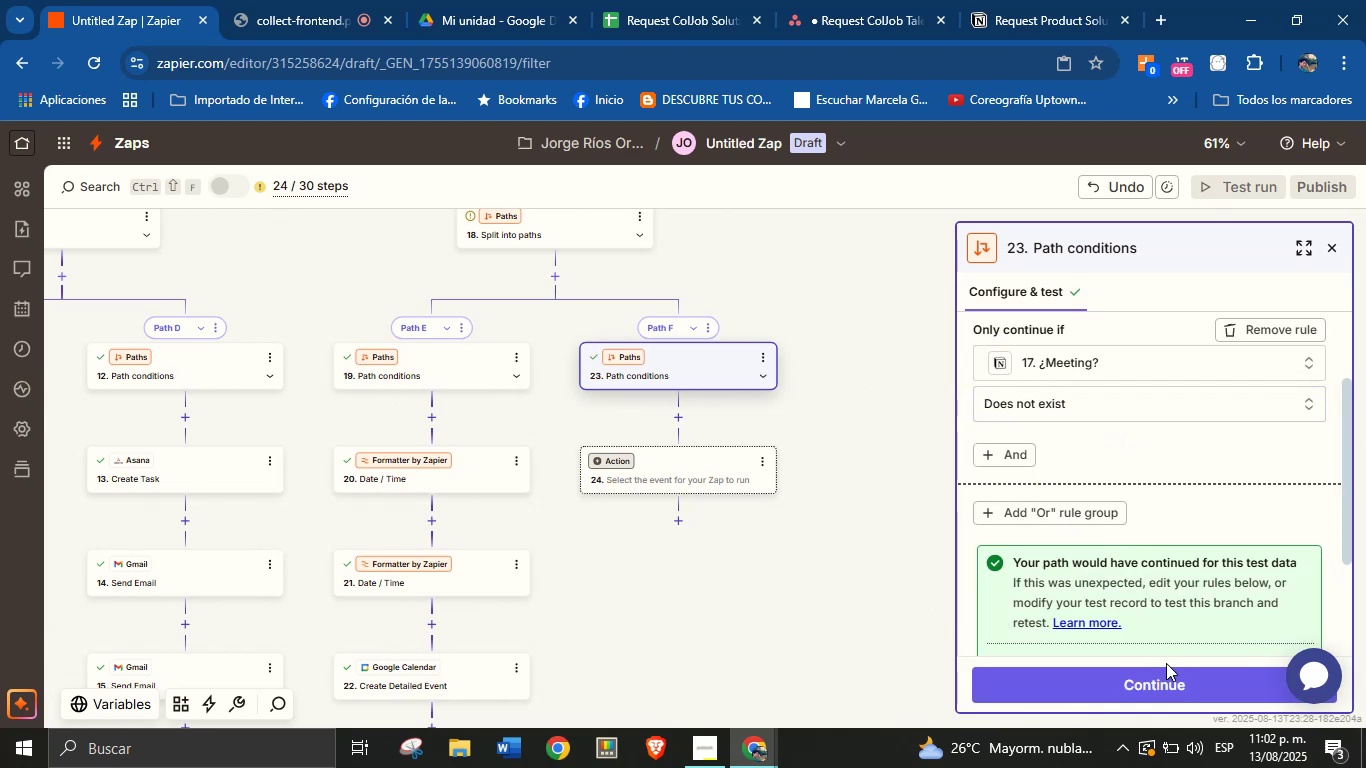 
left_click([1154, 684])
 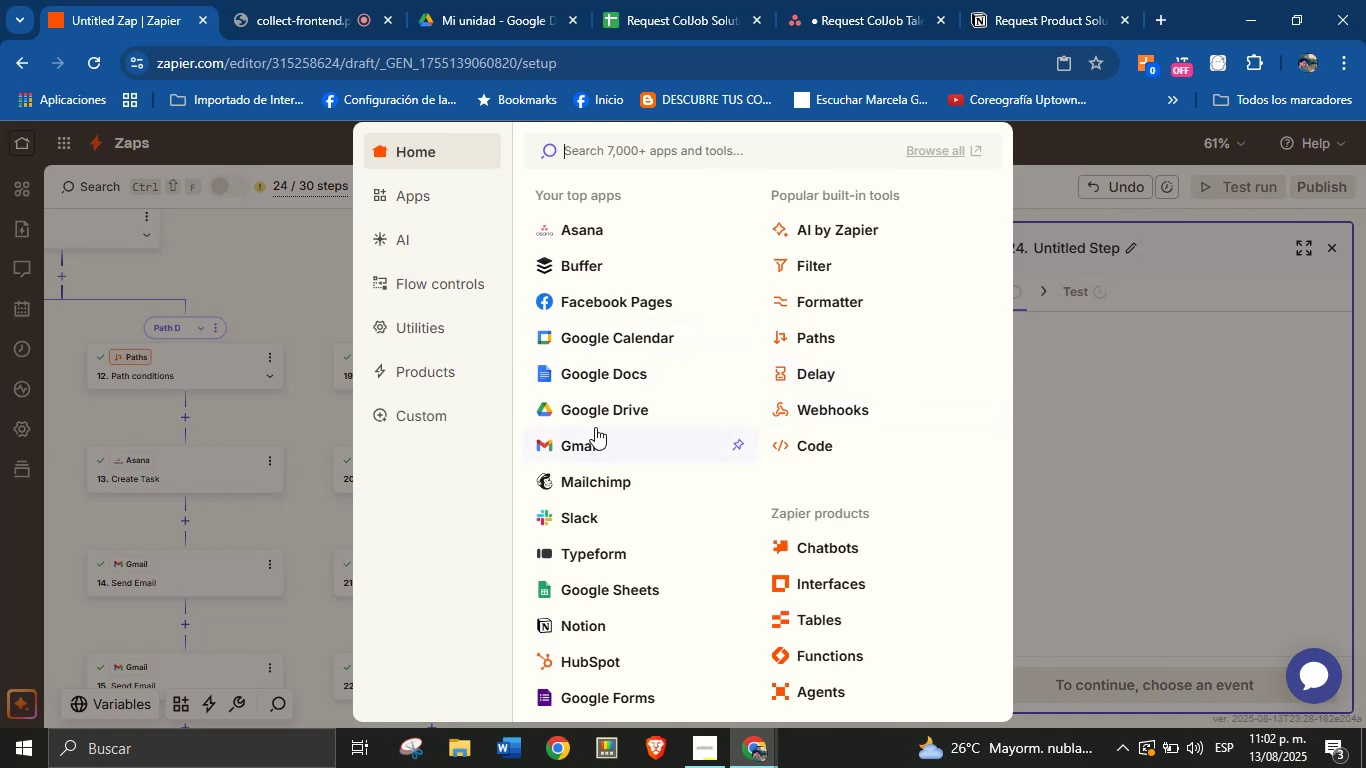 
wait(7.21)
 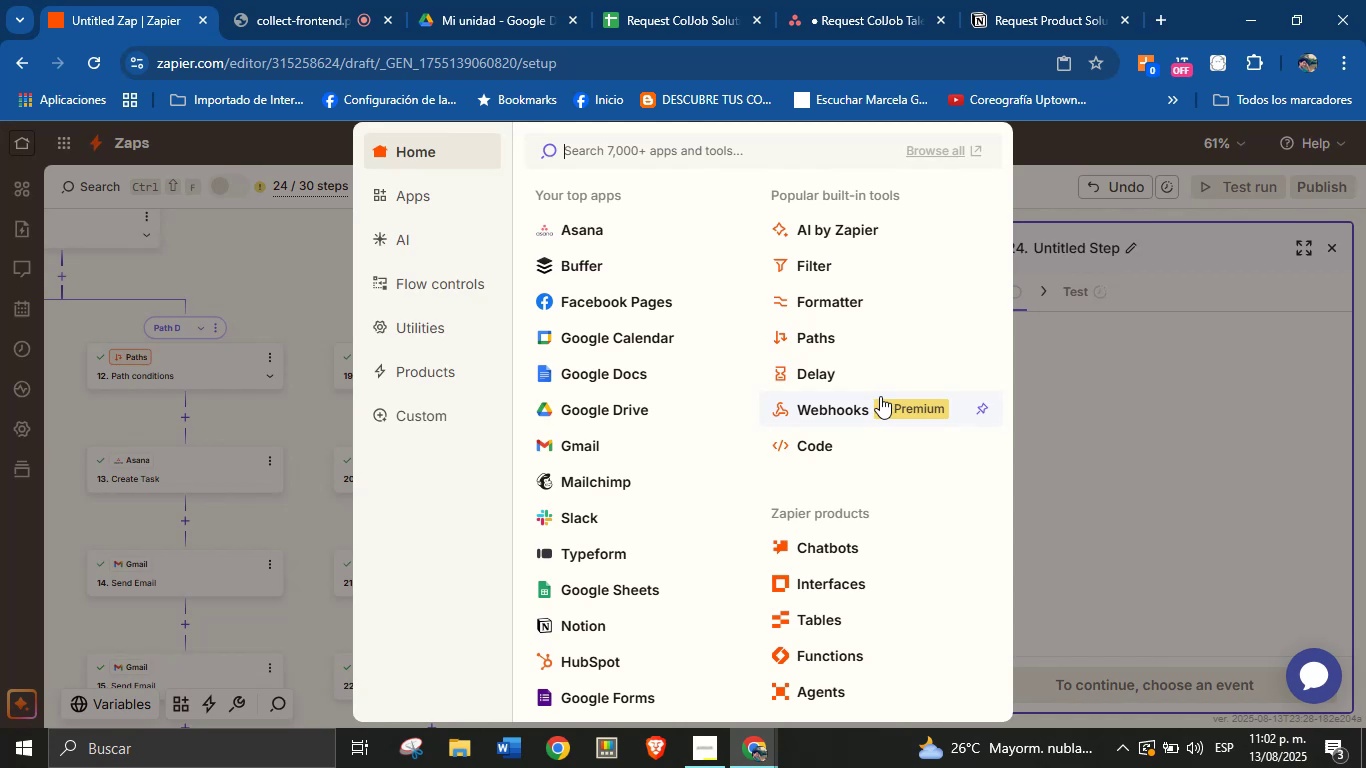 
mouse_move([579, 421])
 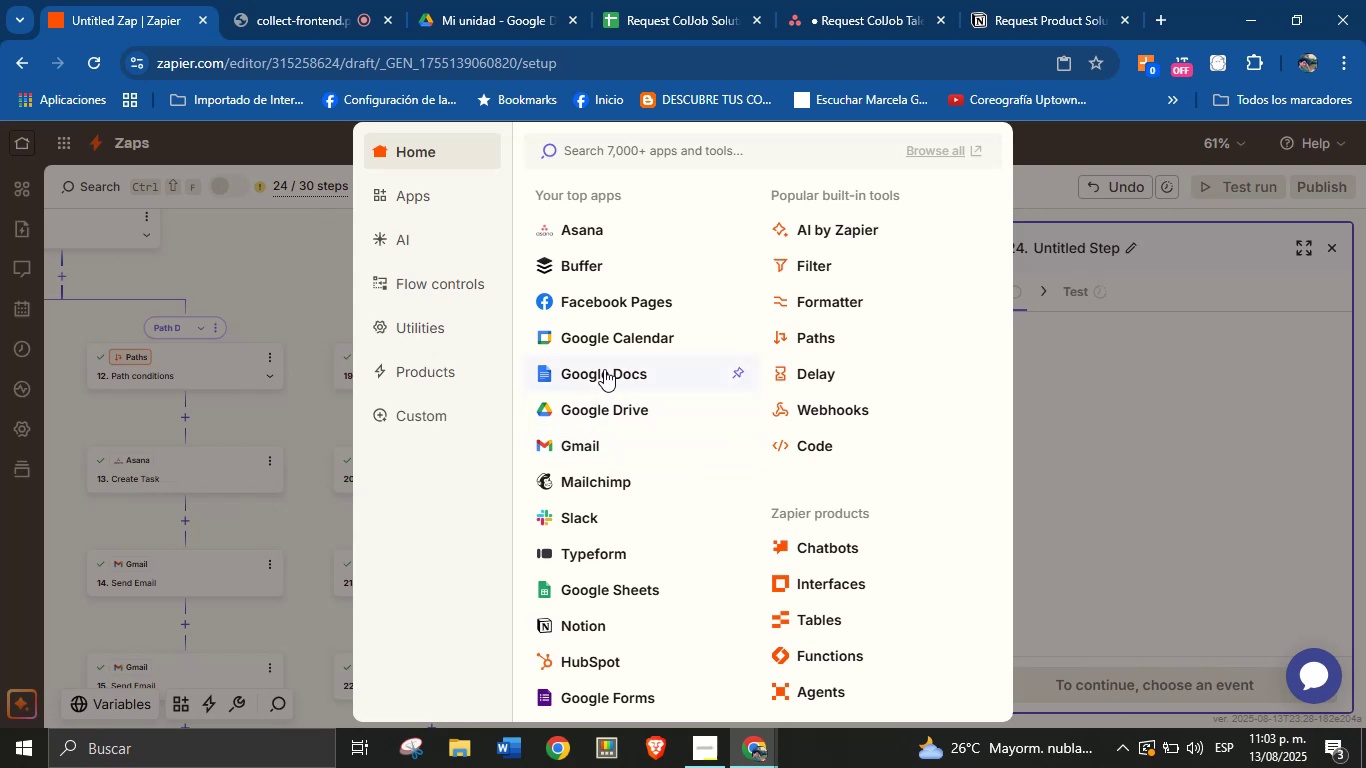 
wait(5.98)
 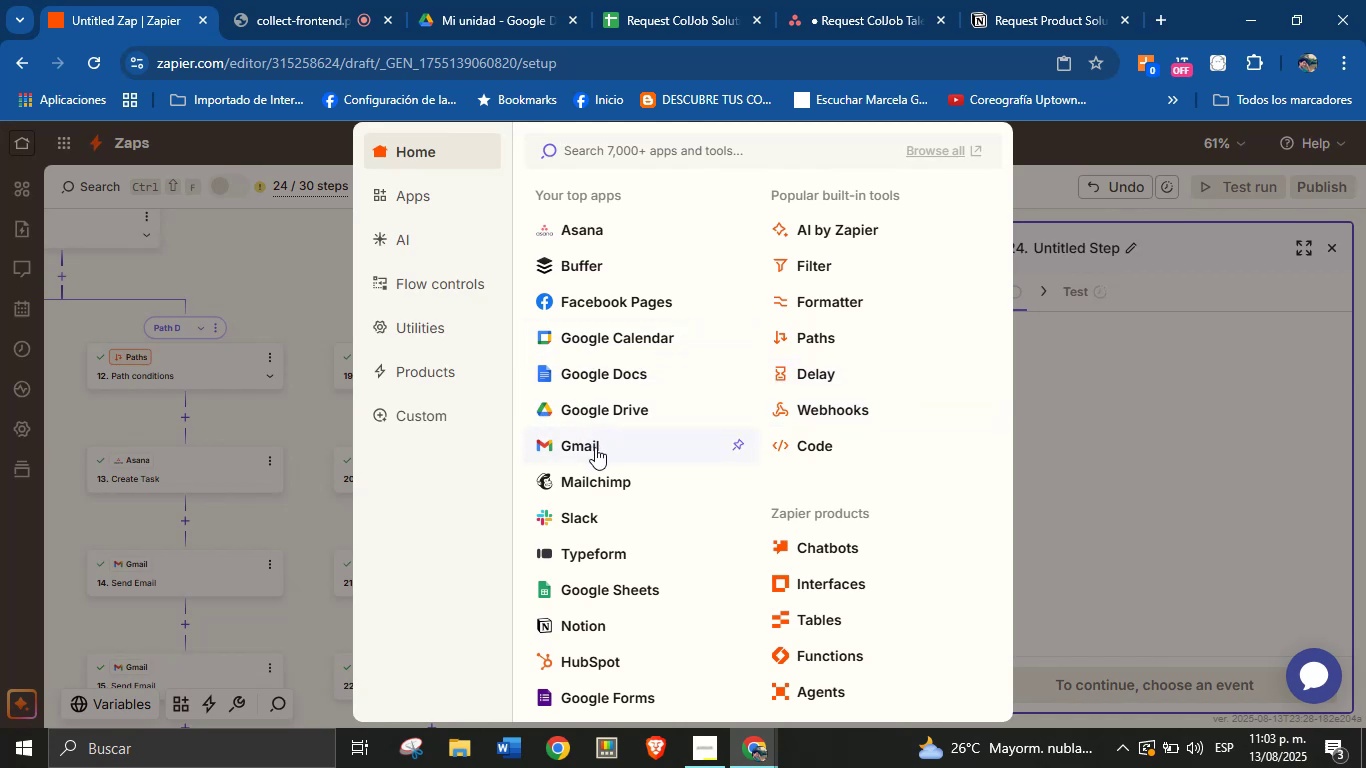 
left_click([603, 227])
 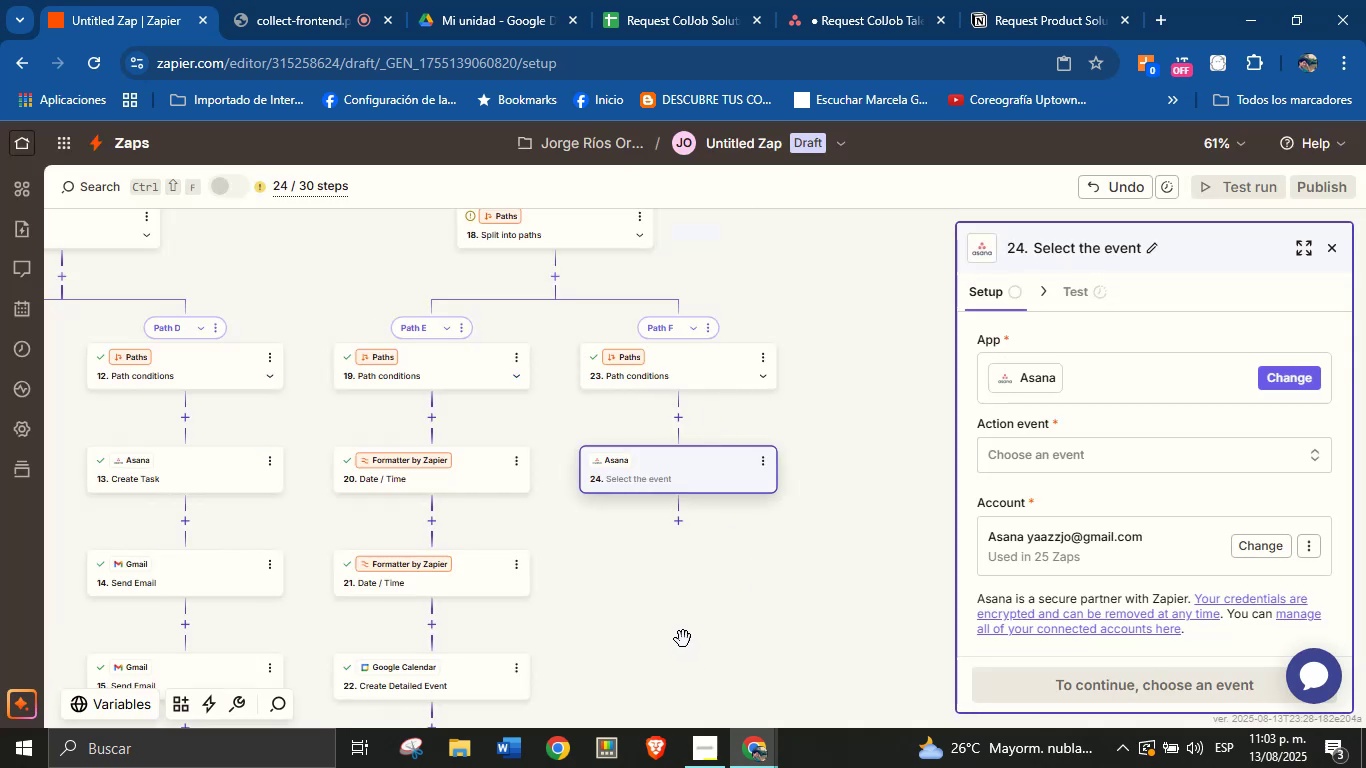 
left_click_drag(start_coordinate=[681, 634], to_coordinate=[663, 480])
 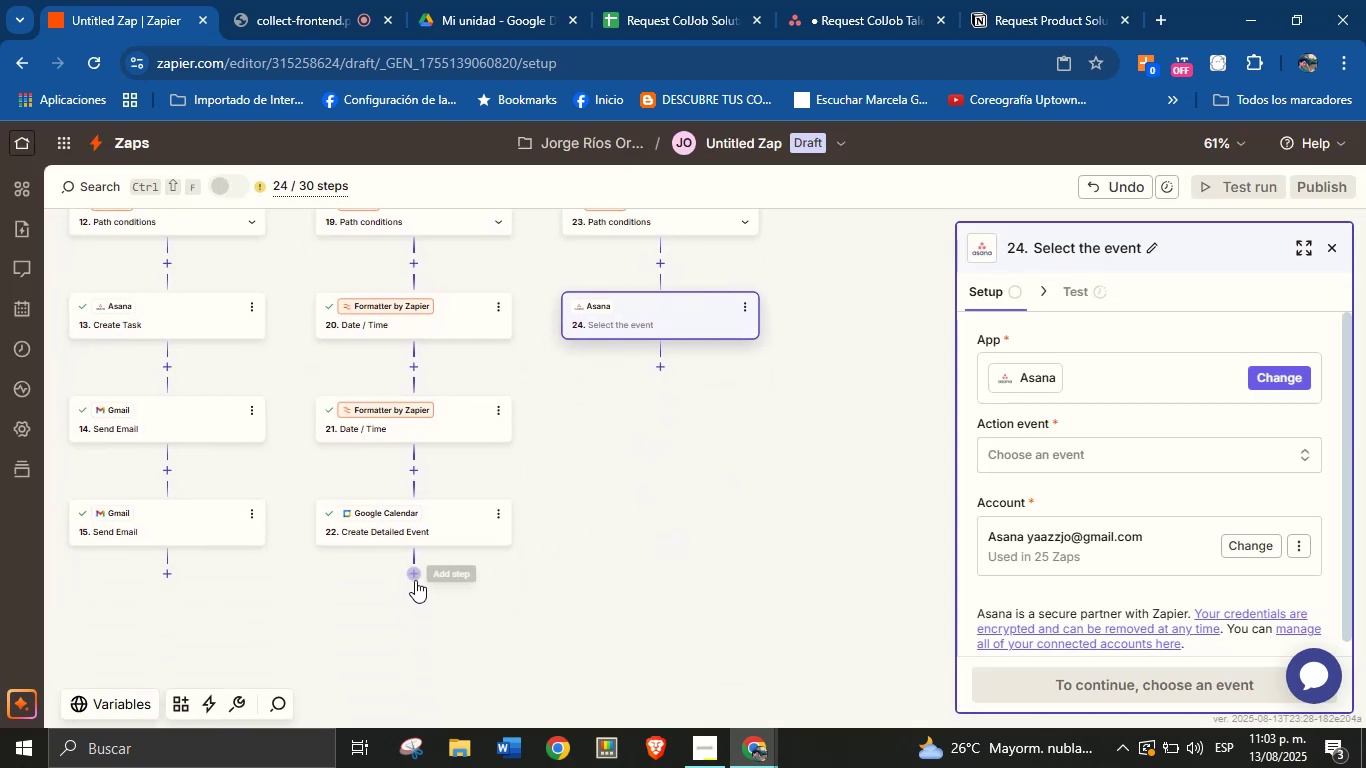 
left_click([416, 579])
 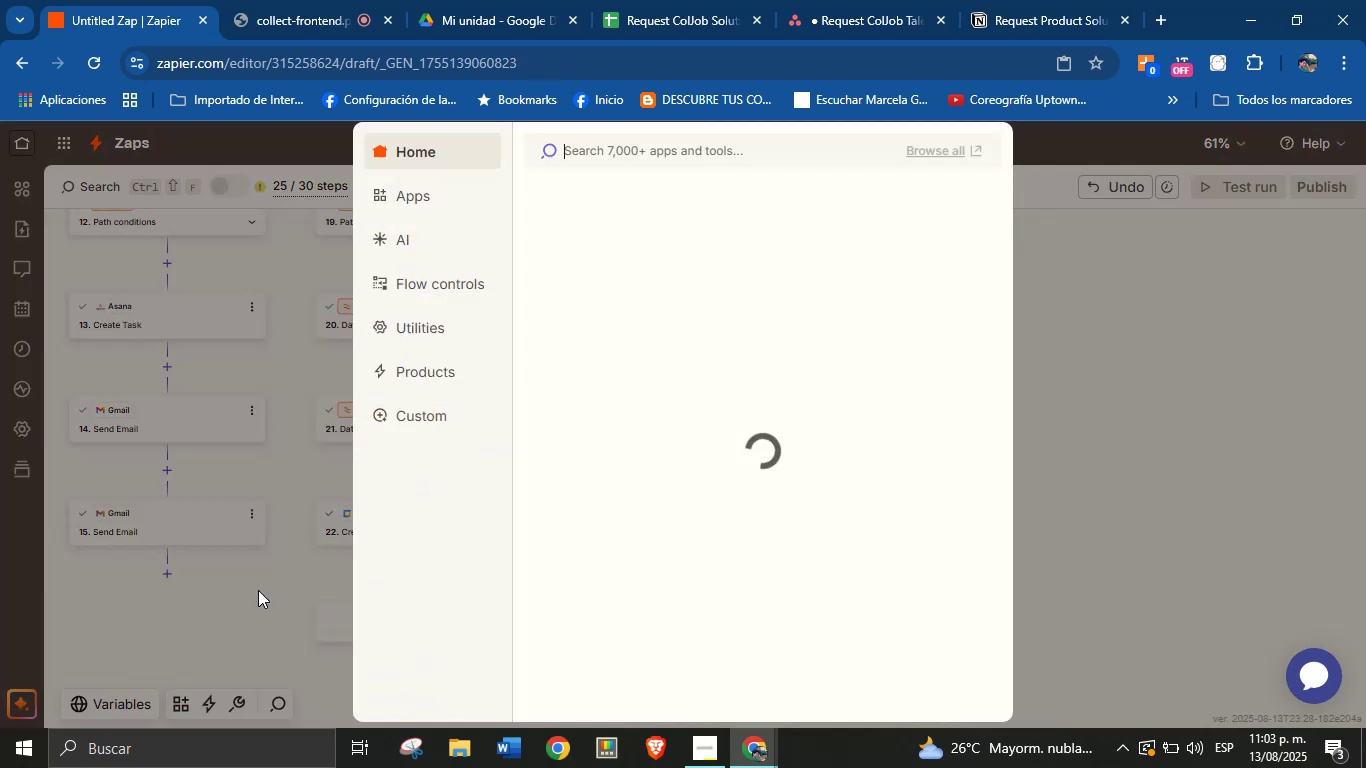 
left_click([239, 590])
 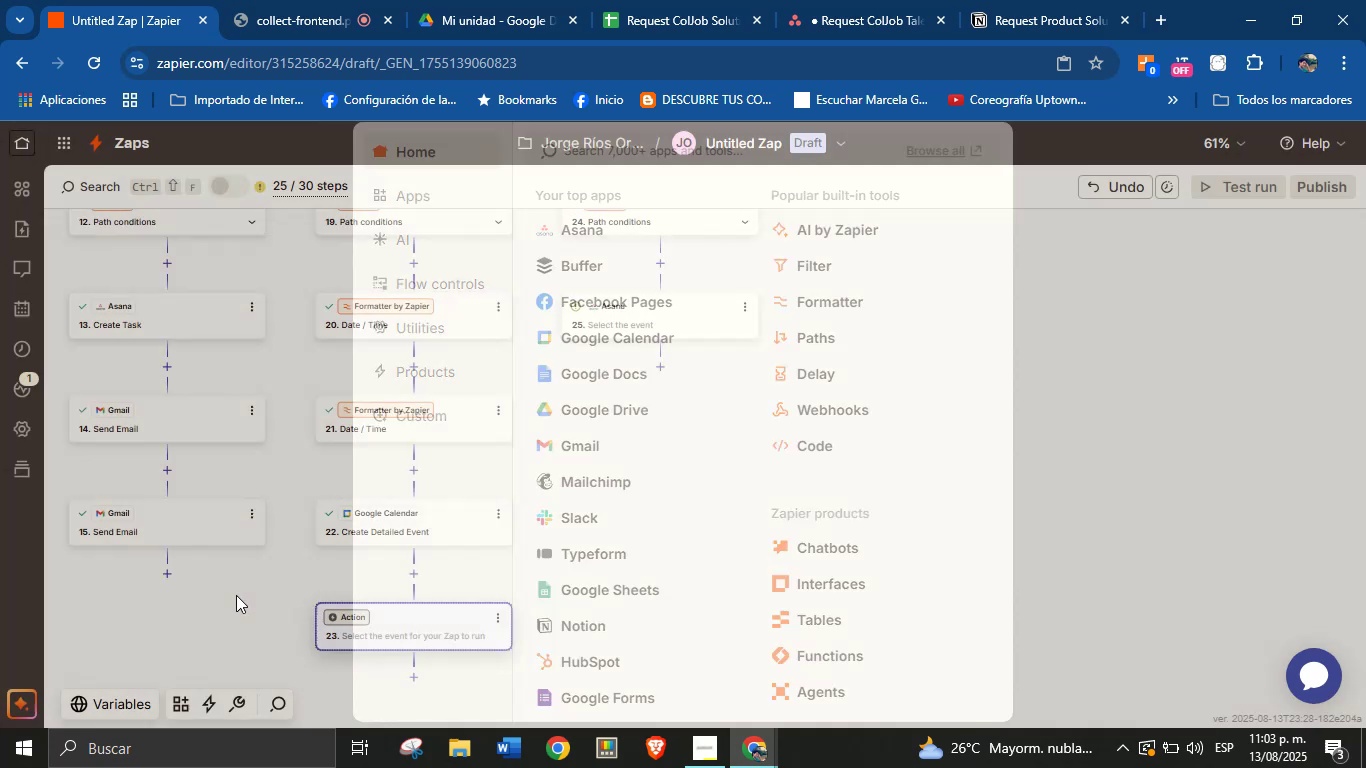 
left_click_drag(start_coordinate=[224, 601], to_coordinate=[537, 536])
 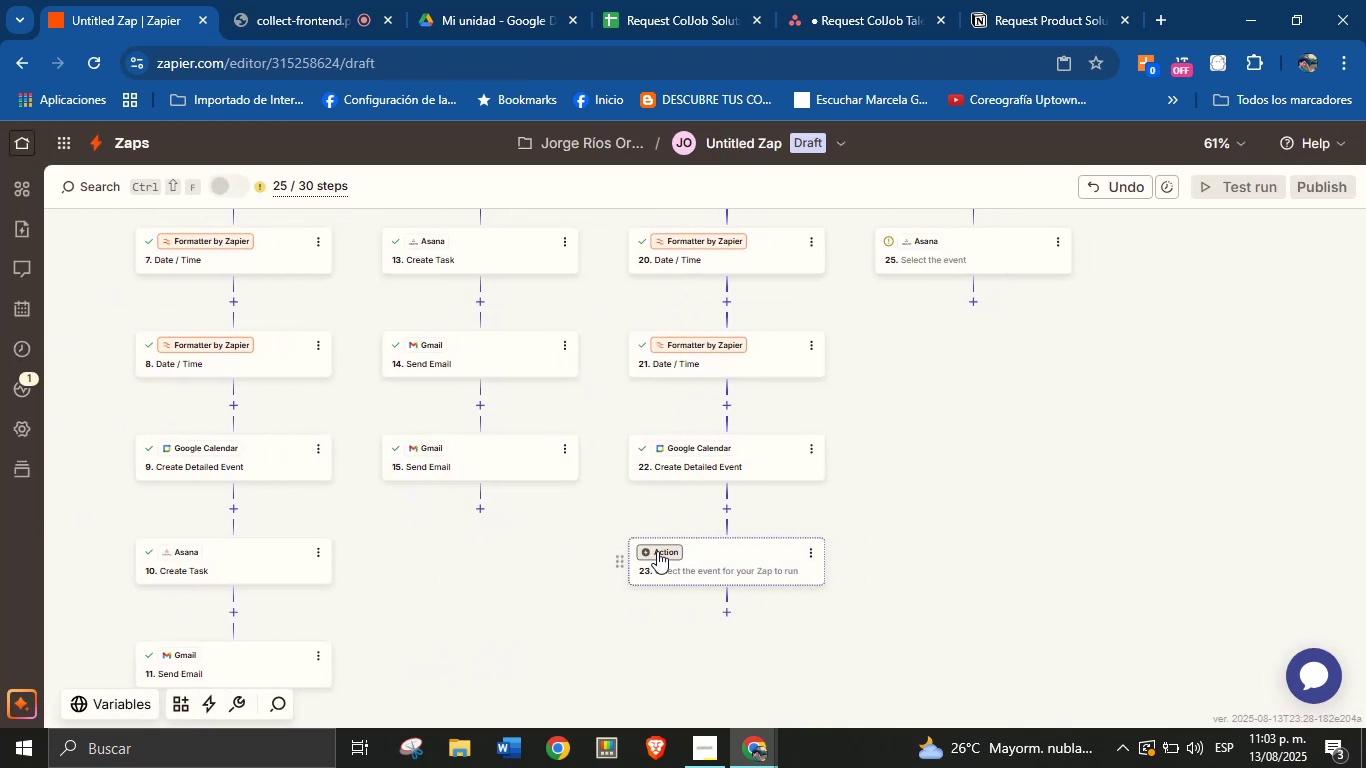 
left_click([661, 547])
 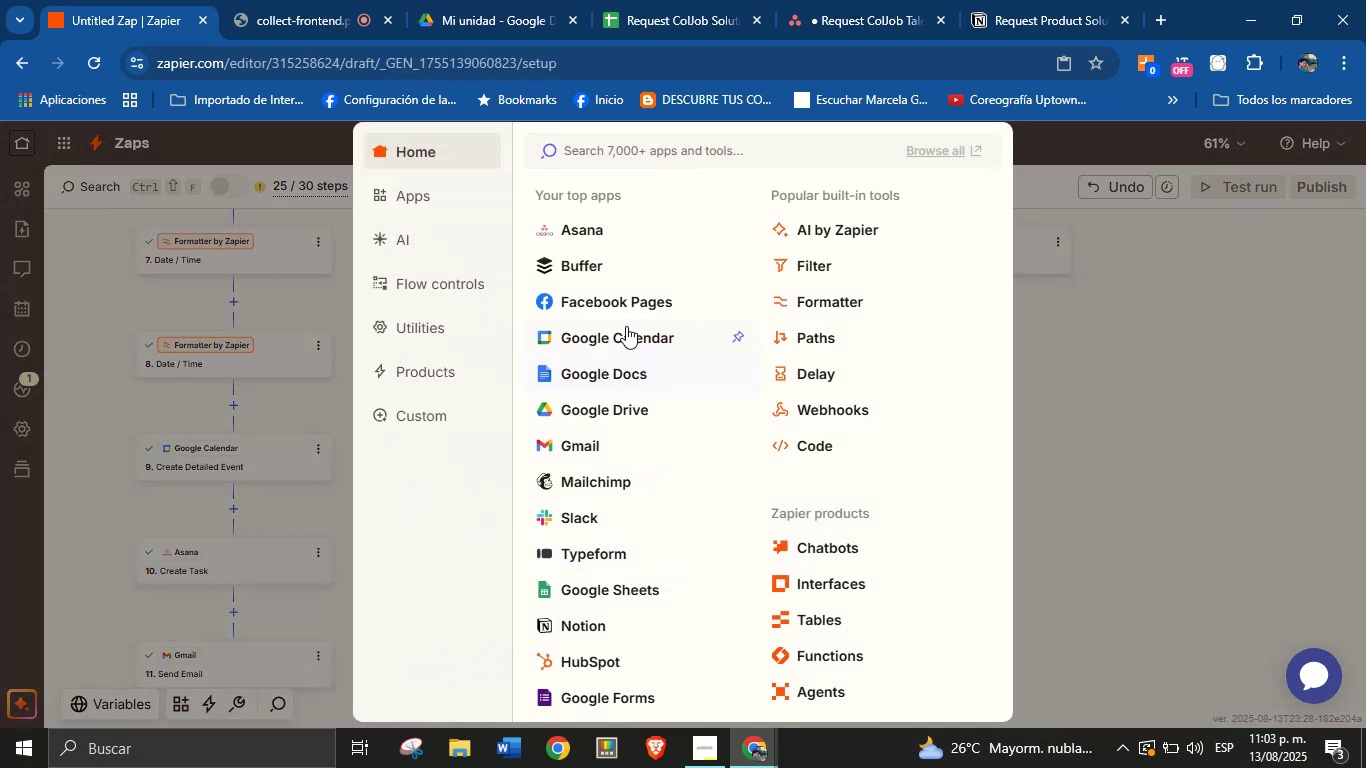 
left_click([612, 237])
 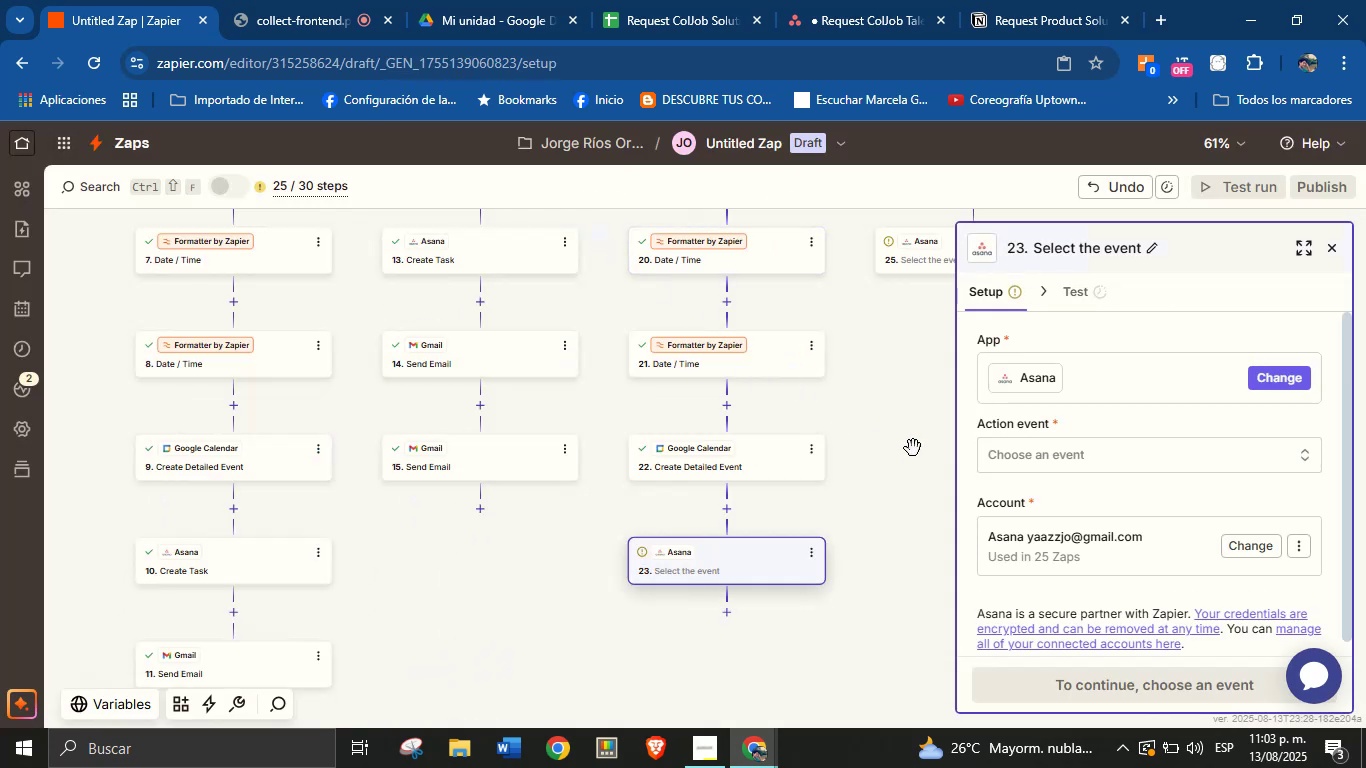 
left_click([1062, 439])
 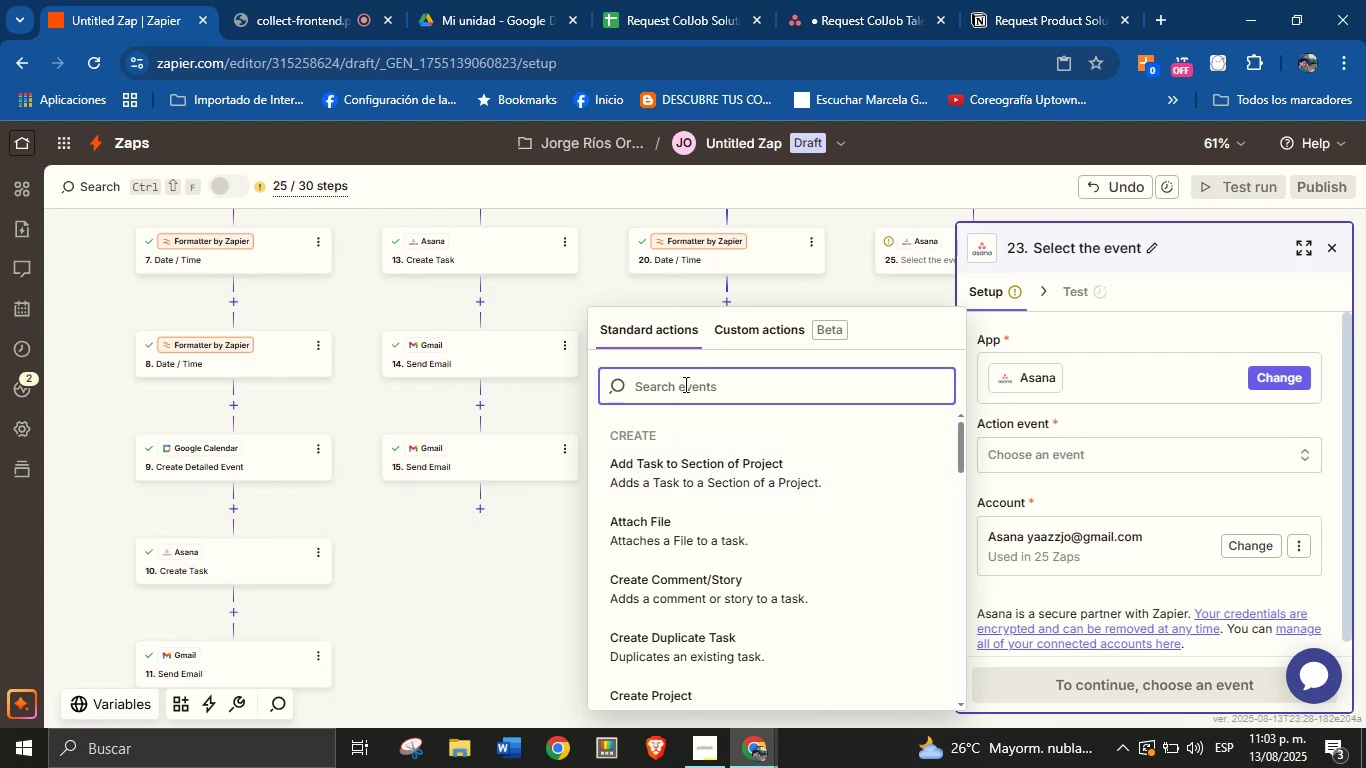 
scroll: coordinate [717, 525], scroll_direction: down, amount: 3.0
 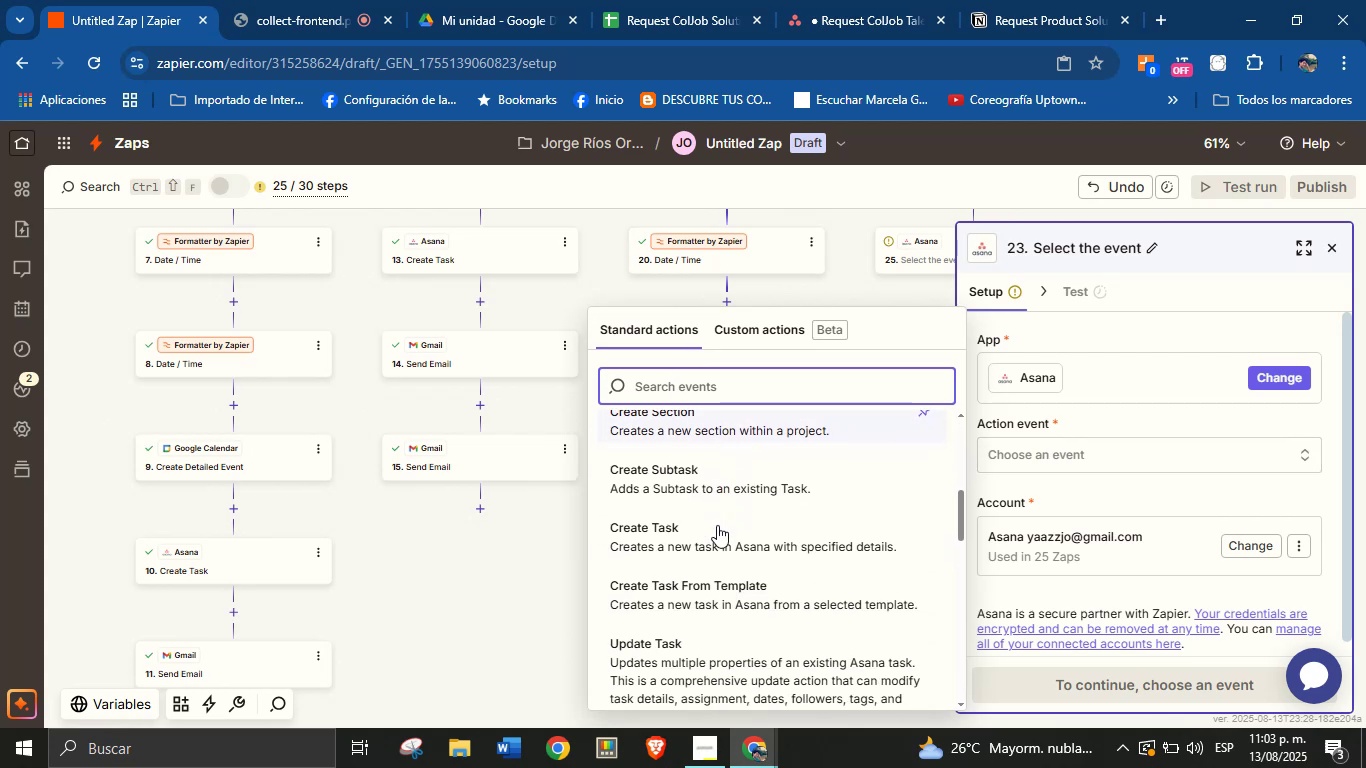 
scroll: coordinate [717, 525], scroll_direction: up, amount: 1.0
 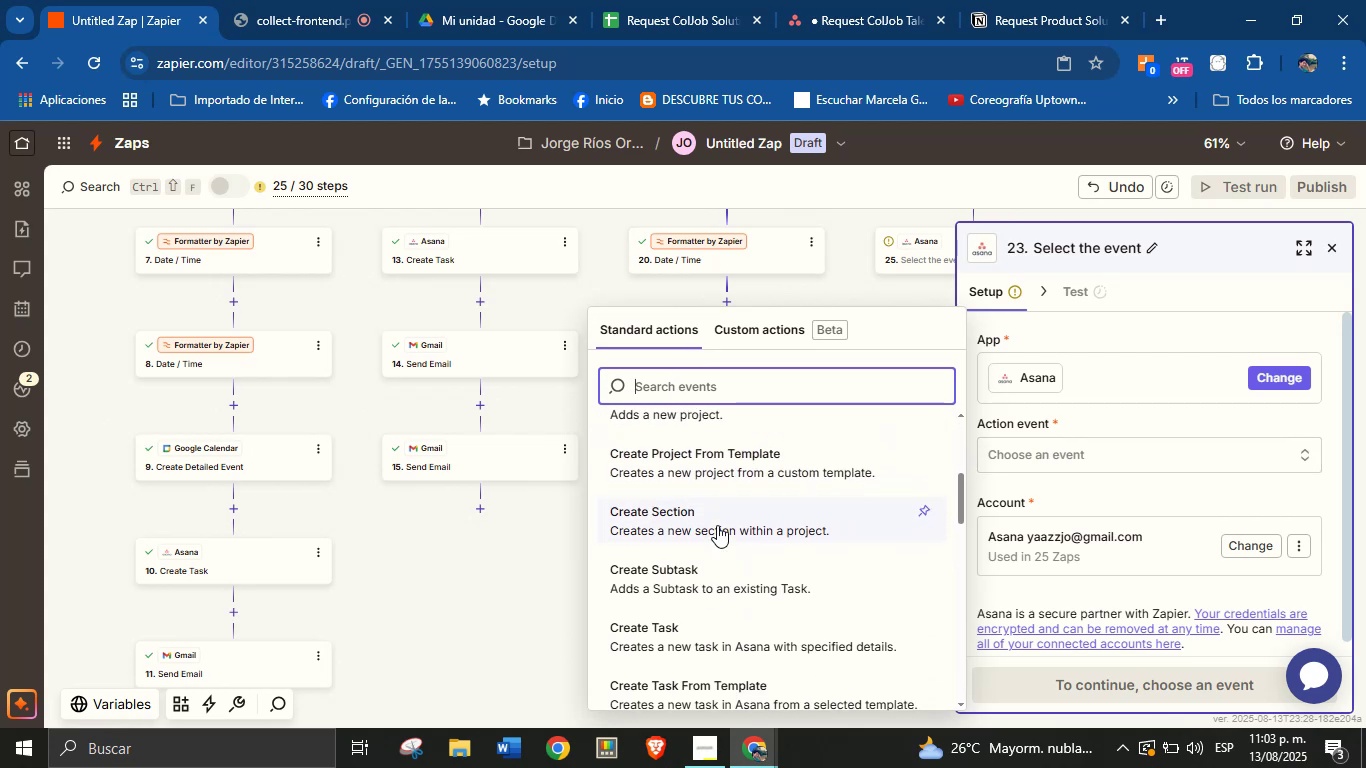 
scroll: coordinate [717, 525], scroll_direction: down, amount: 1.0
 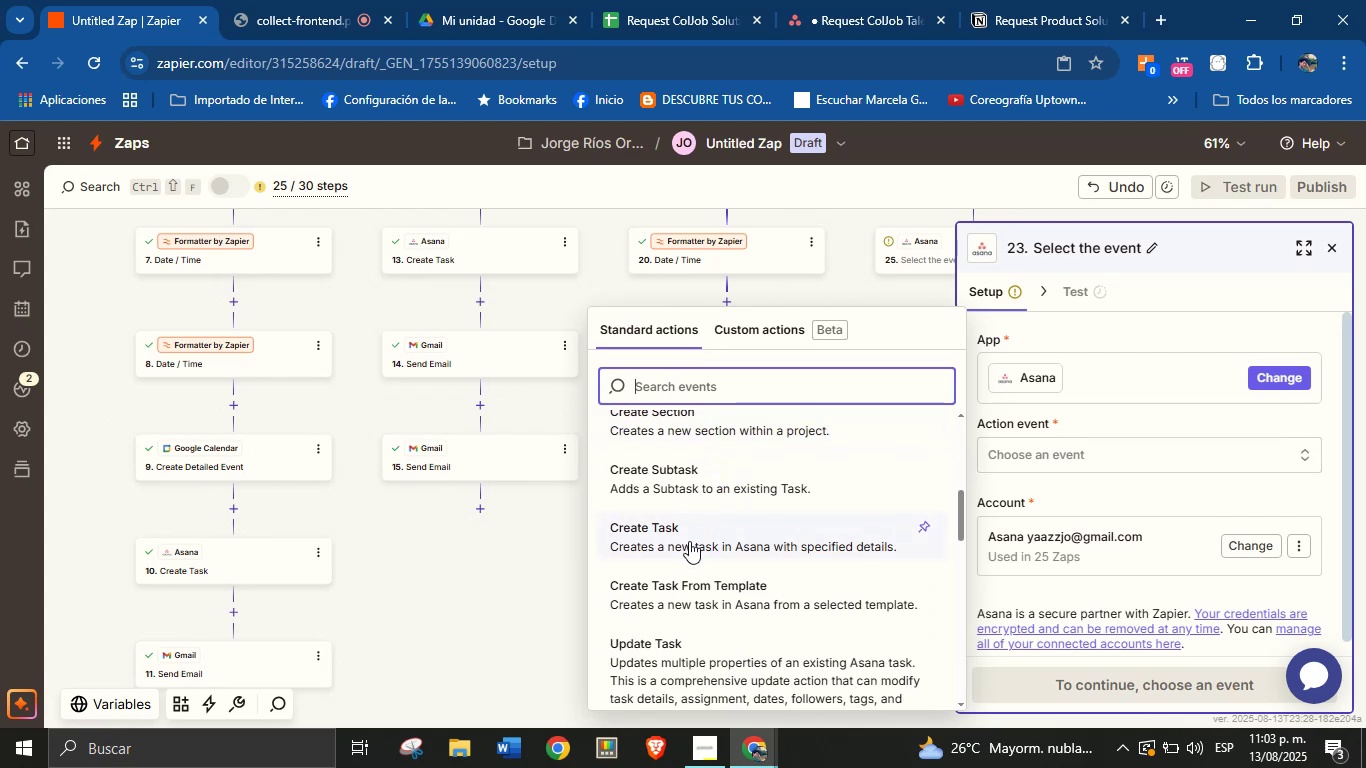 
left_click([689, 541])
 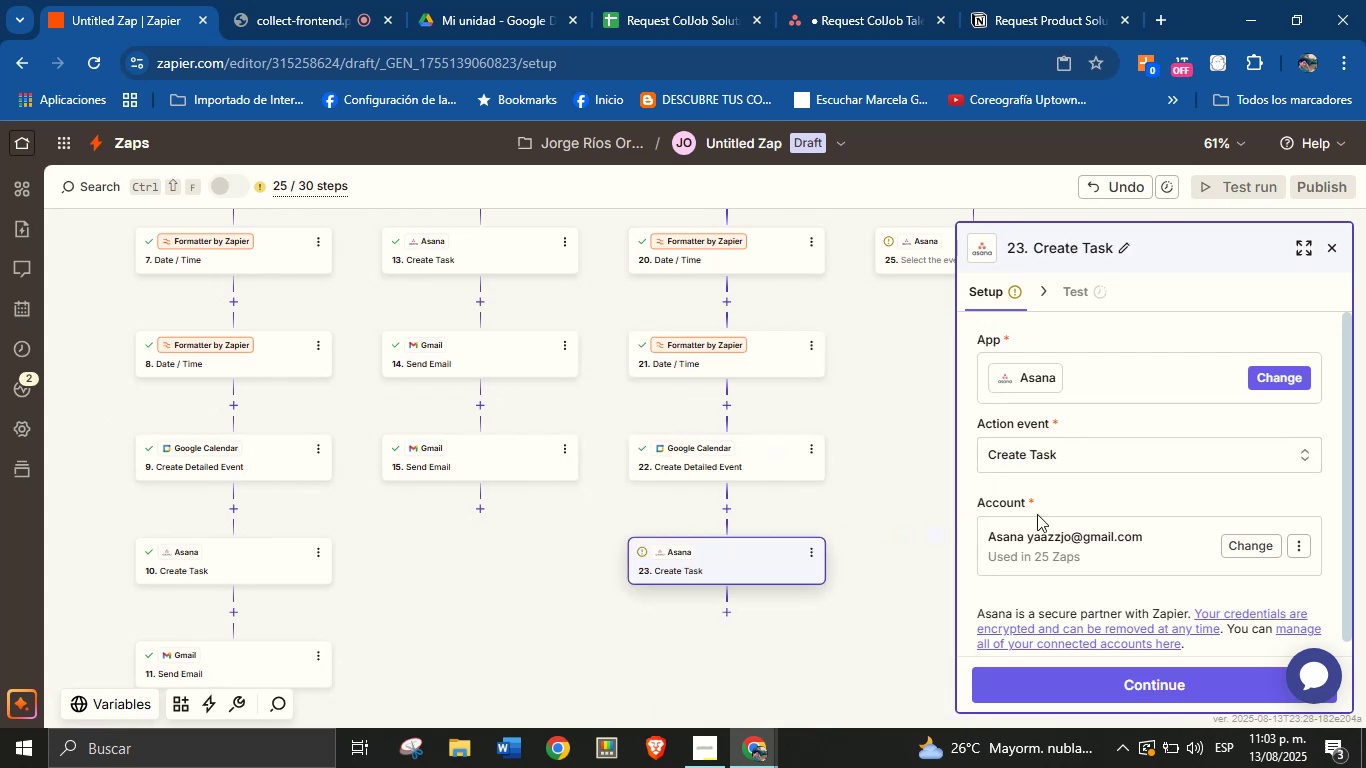 
scroll: coordinate [1127, 514], scroll_direction: none, amount: 0.0
 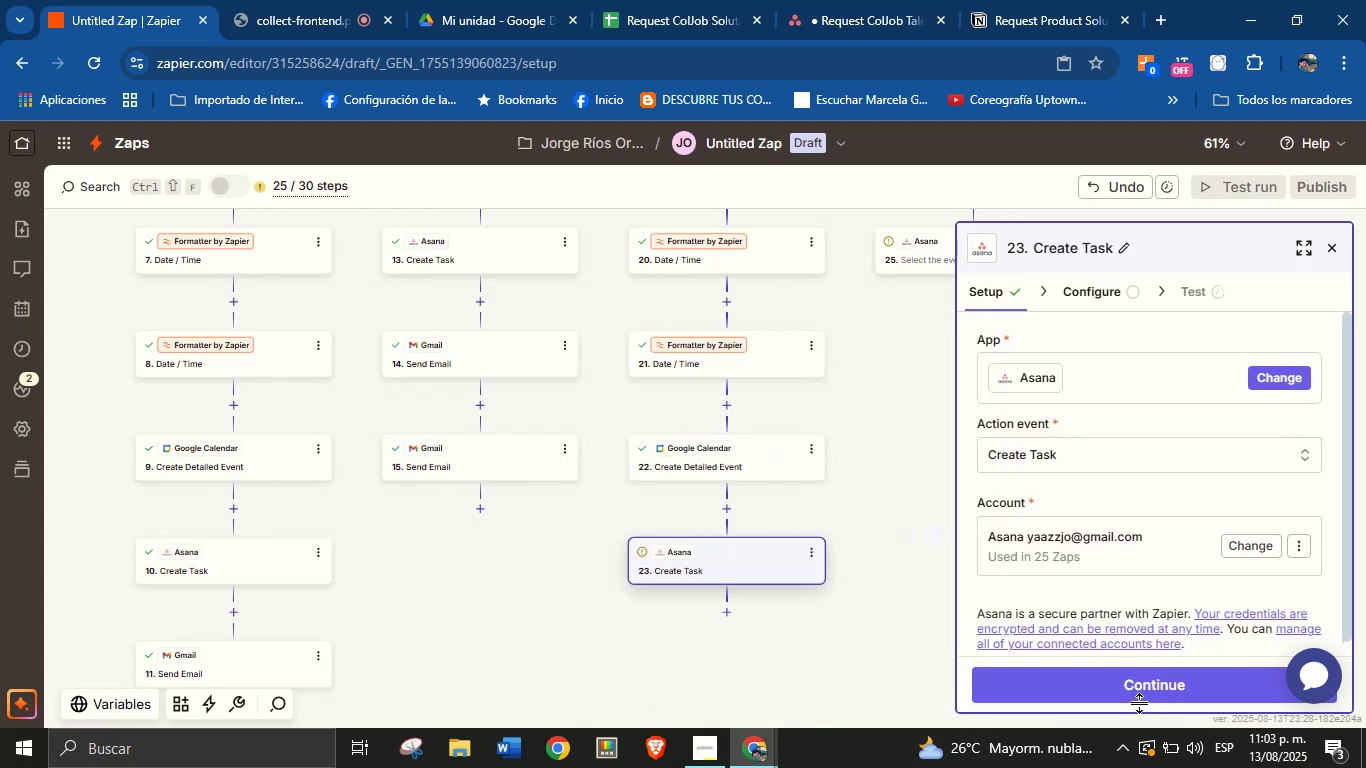 
left_click([1142, 693])
 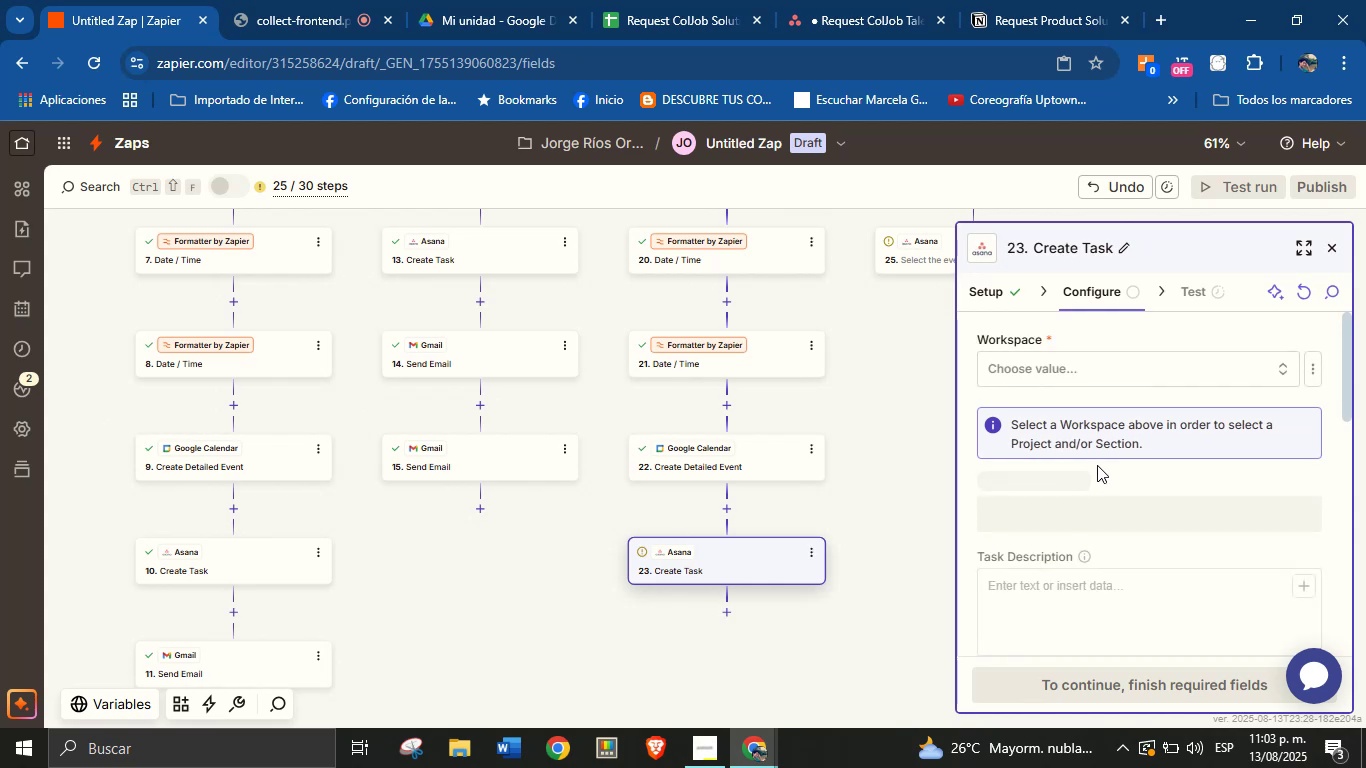 
left_click([1109, 368])
 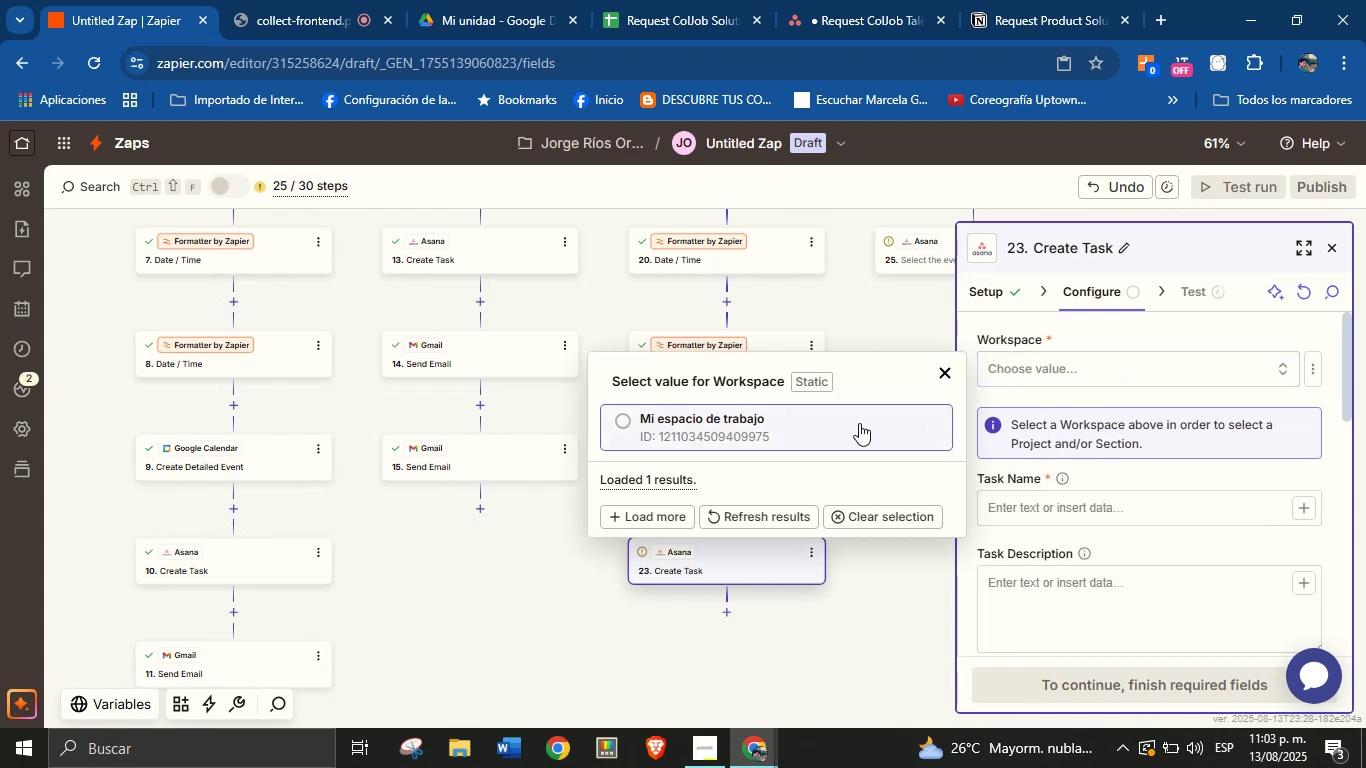 
left_click([838, 427])
 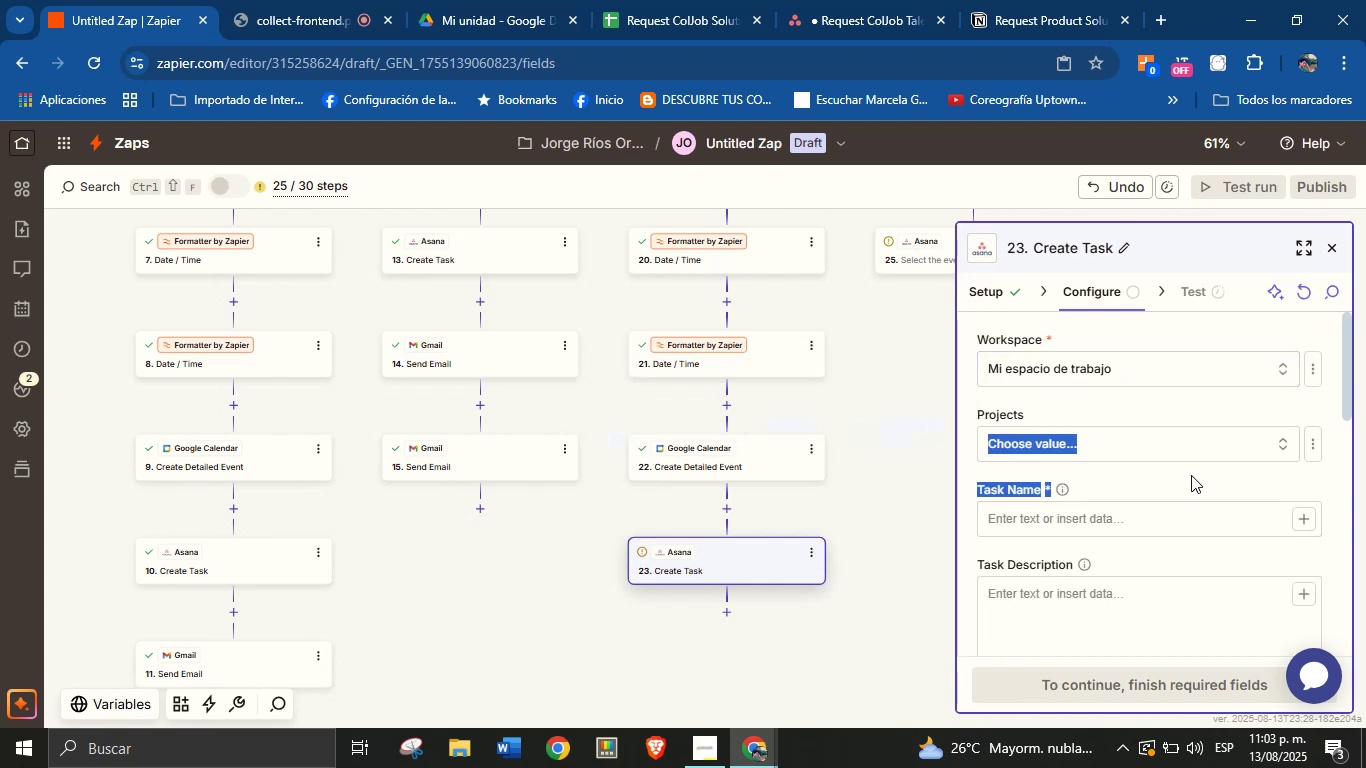 
left_click([1196, 486])
 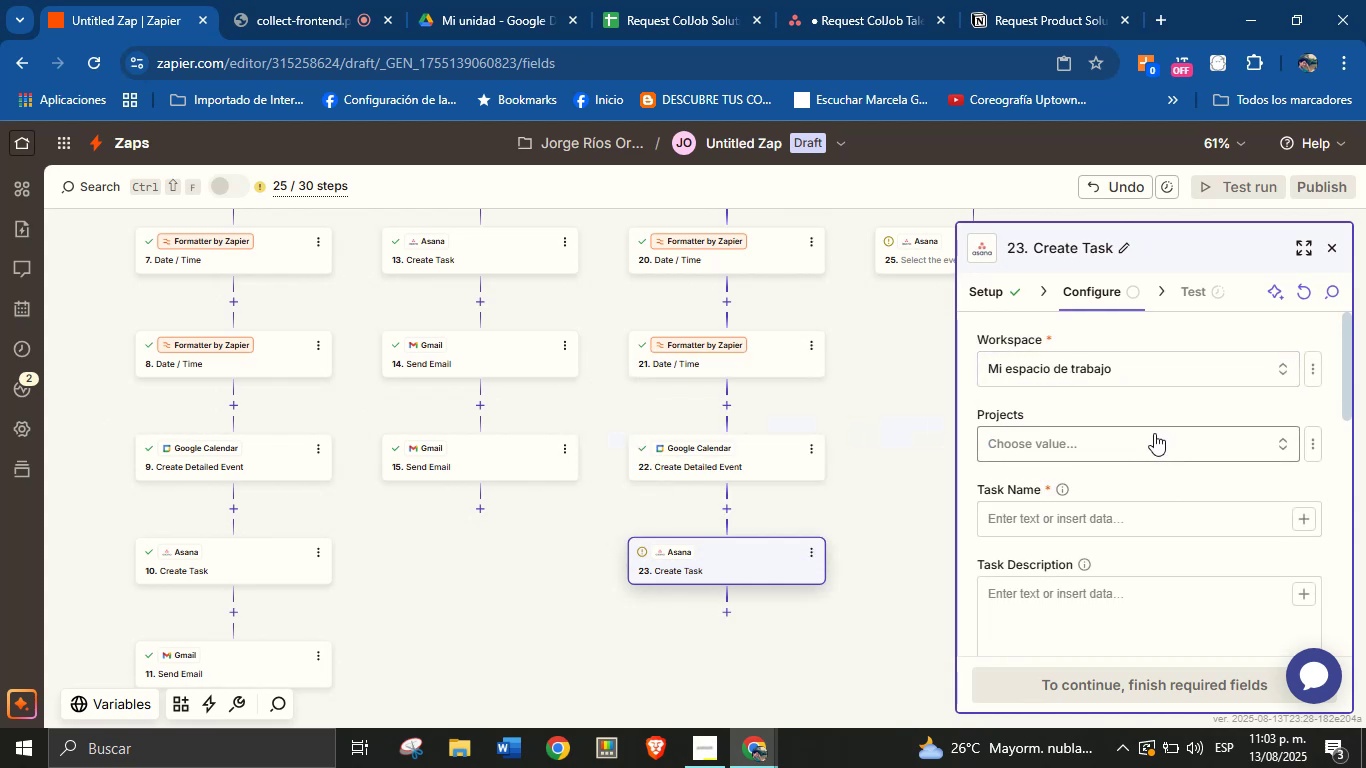 
left_click([1154, 433])
 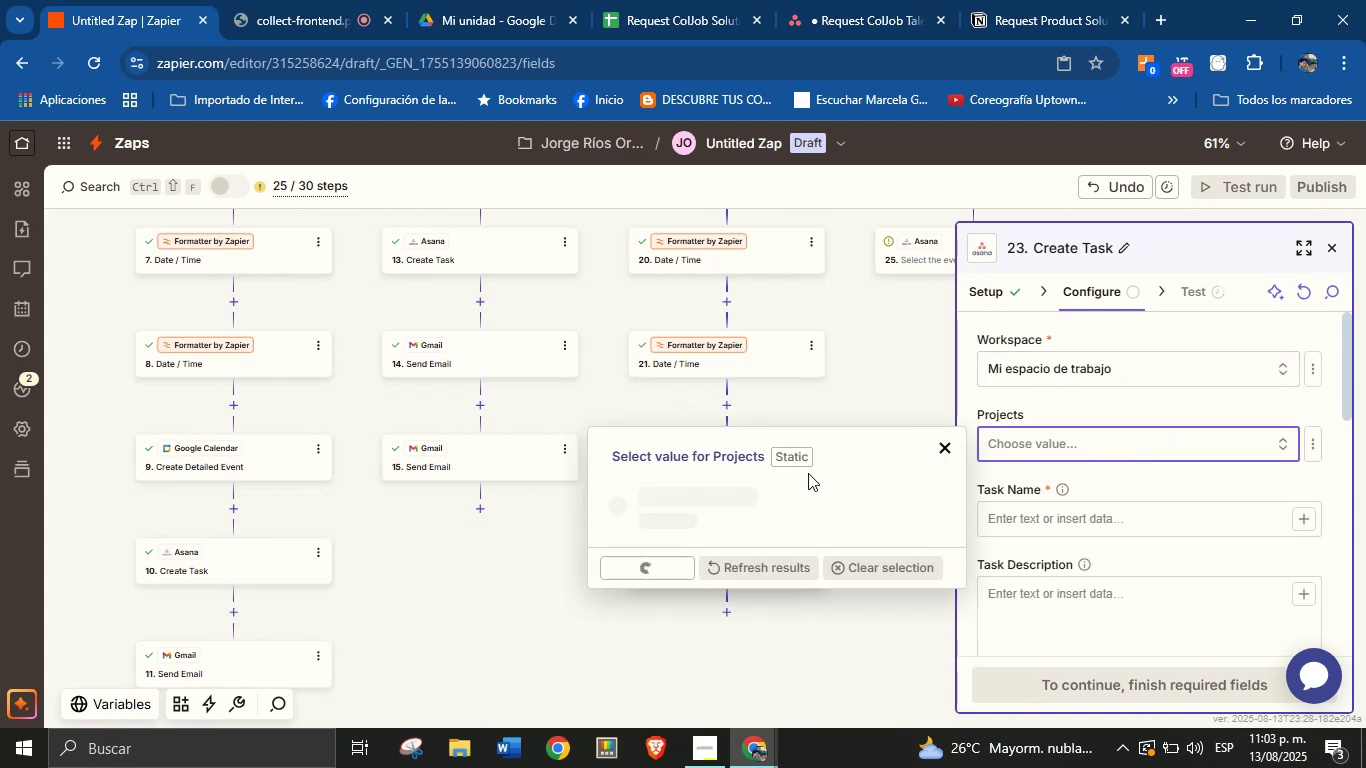 
mouse_move([733, 483])
 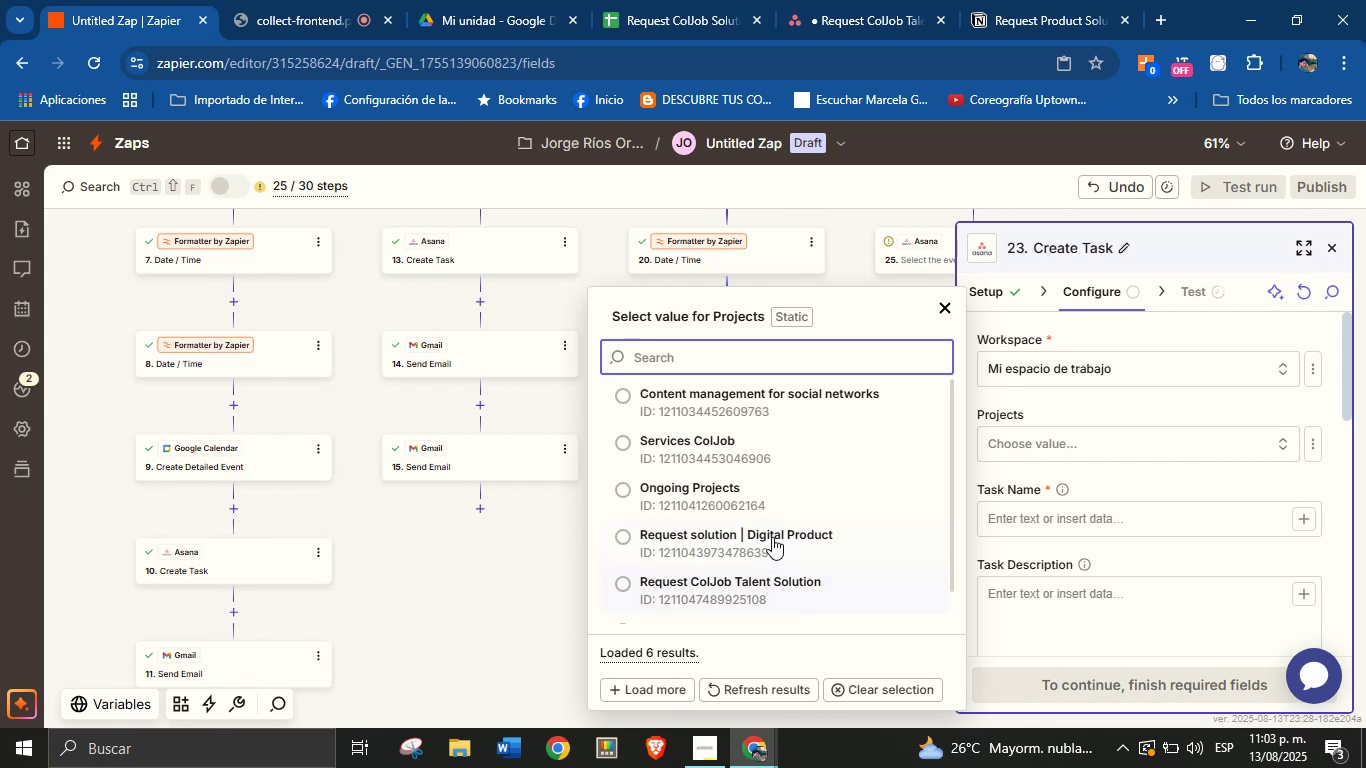 
scroll: coordinate [778, 528], scroll_direction: down, amount: 1.0
 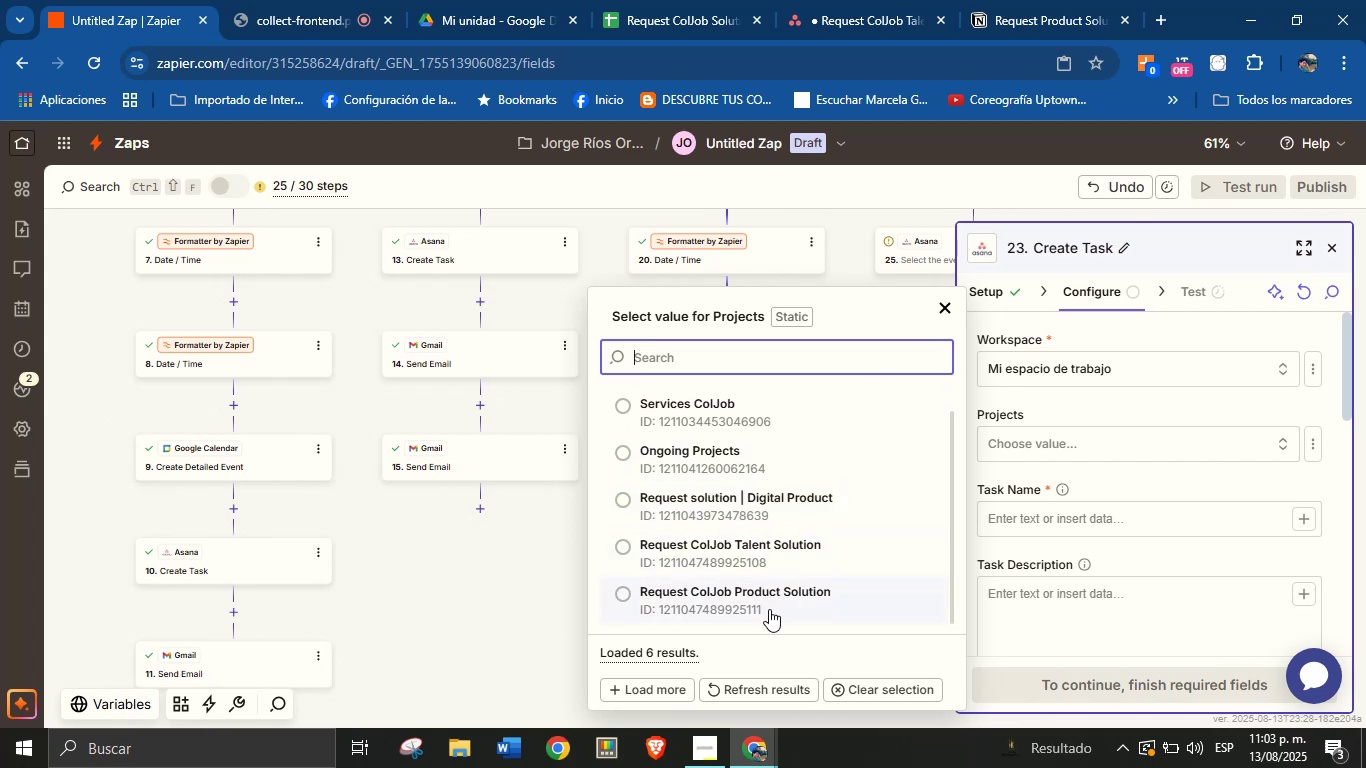 
left_click([773, 599])
 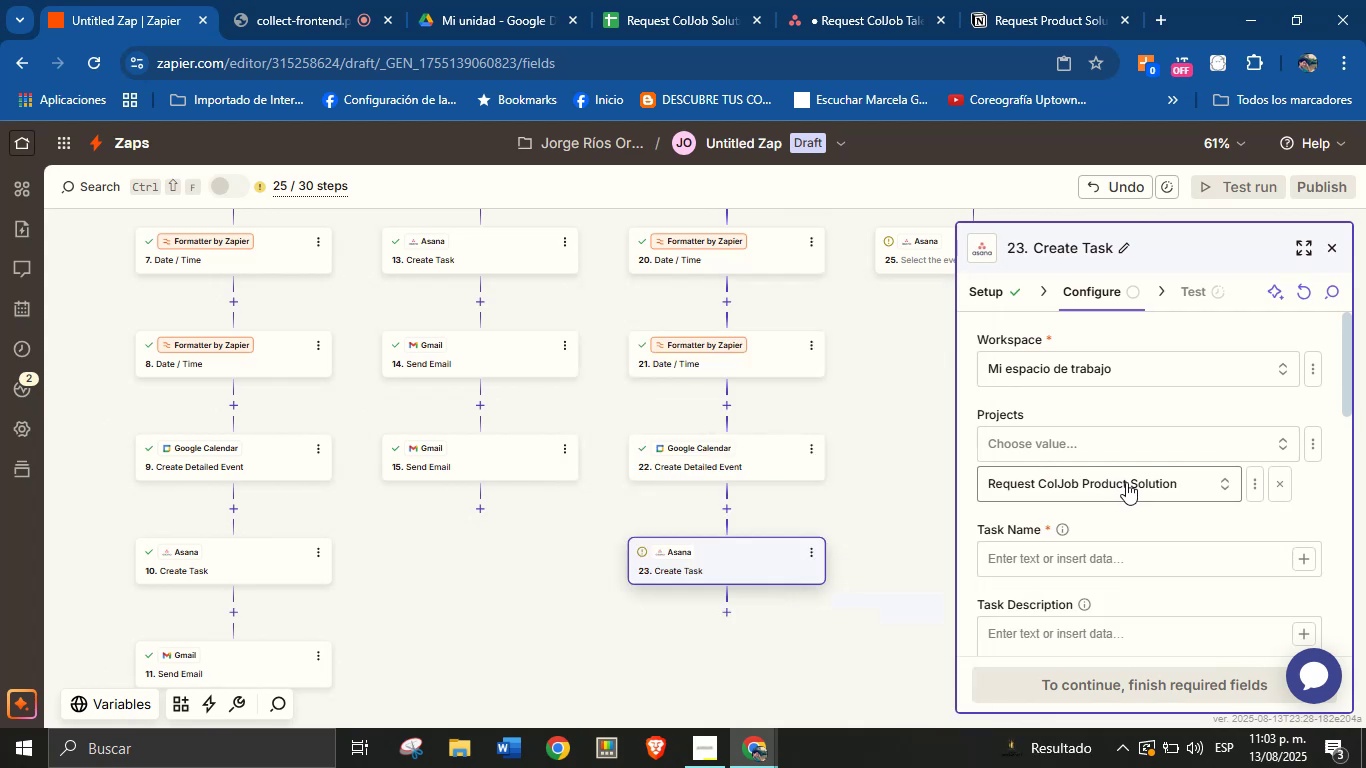 
left_click([1143, 529])
 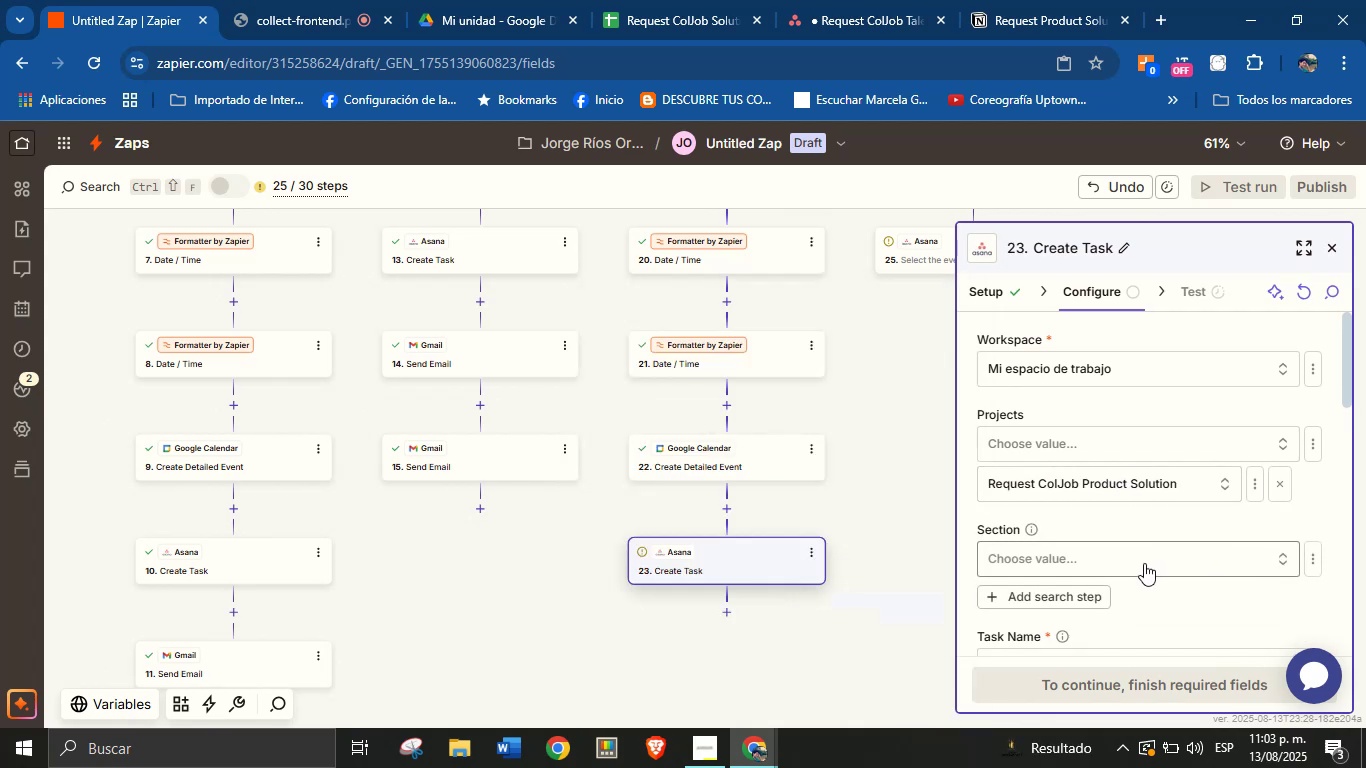 
left_click([1140, 562])
 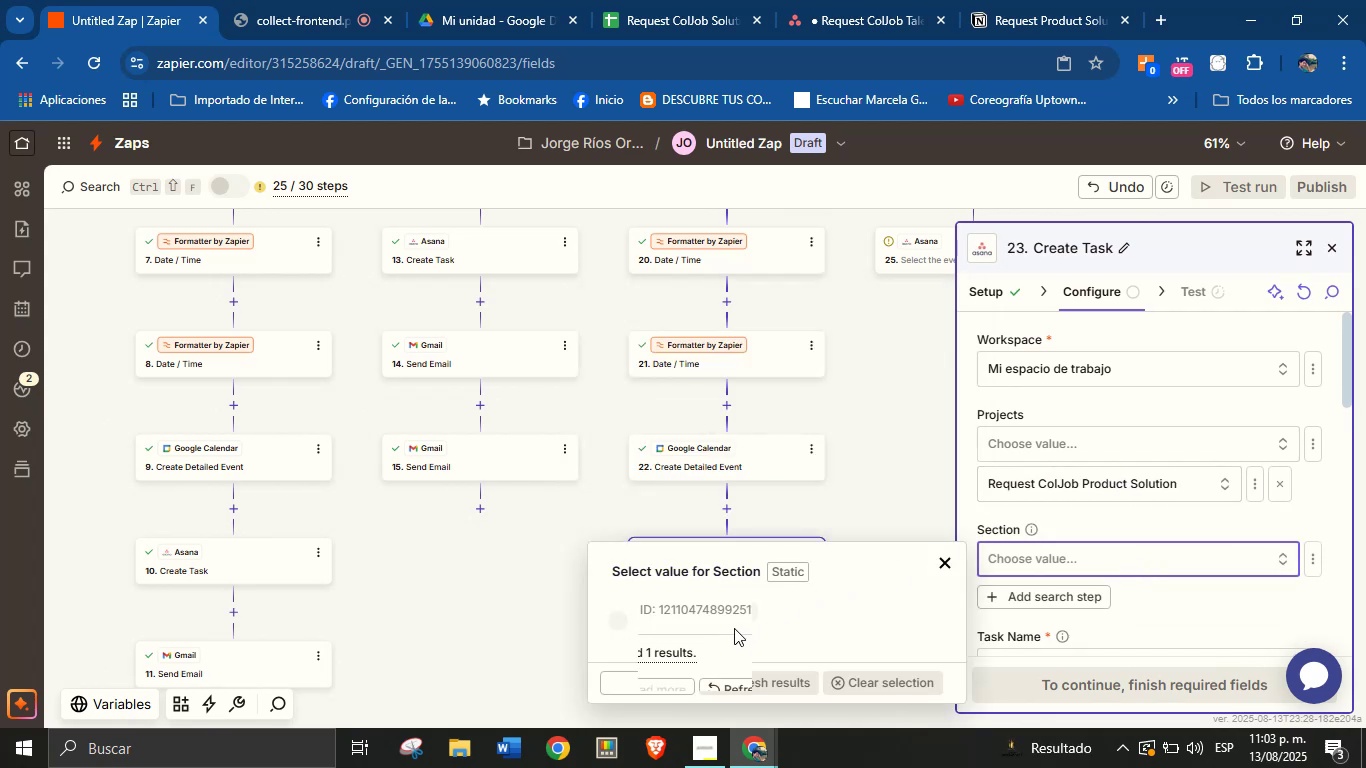 
left_click([705, 611])
 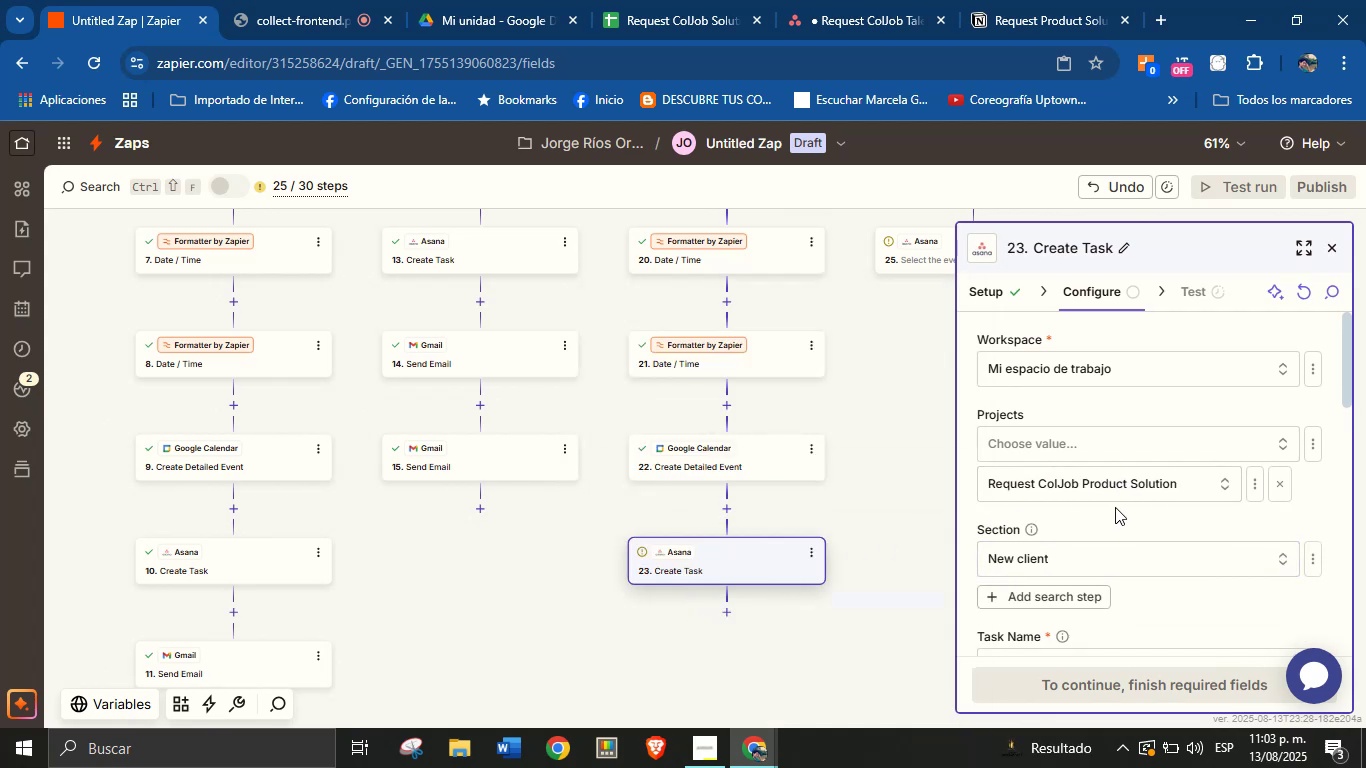 
left_click([1115, 506])
 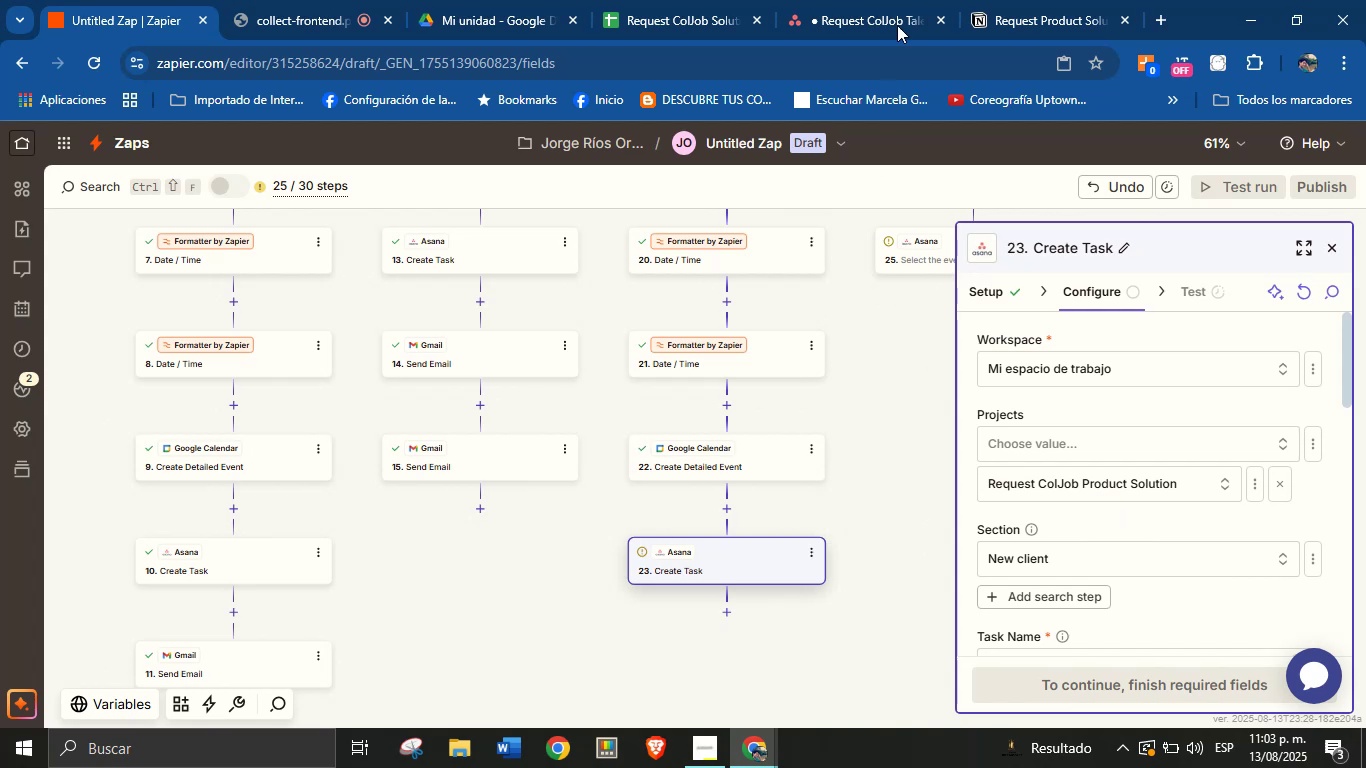 
left_click([886, 0])
 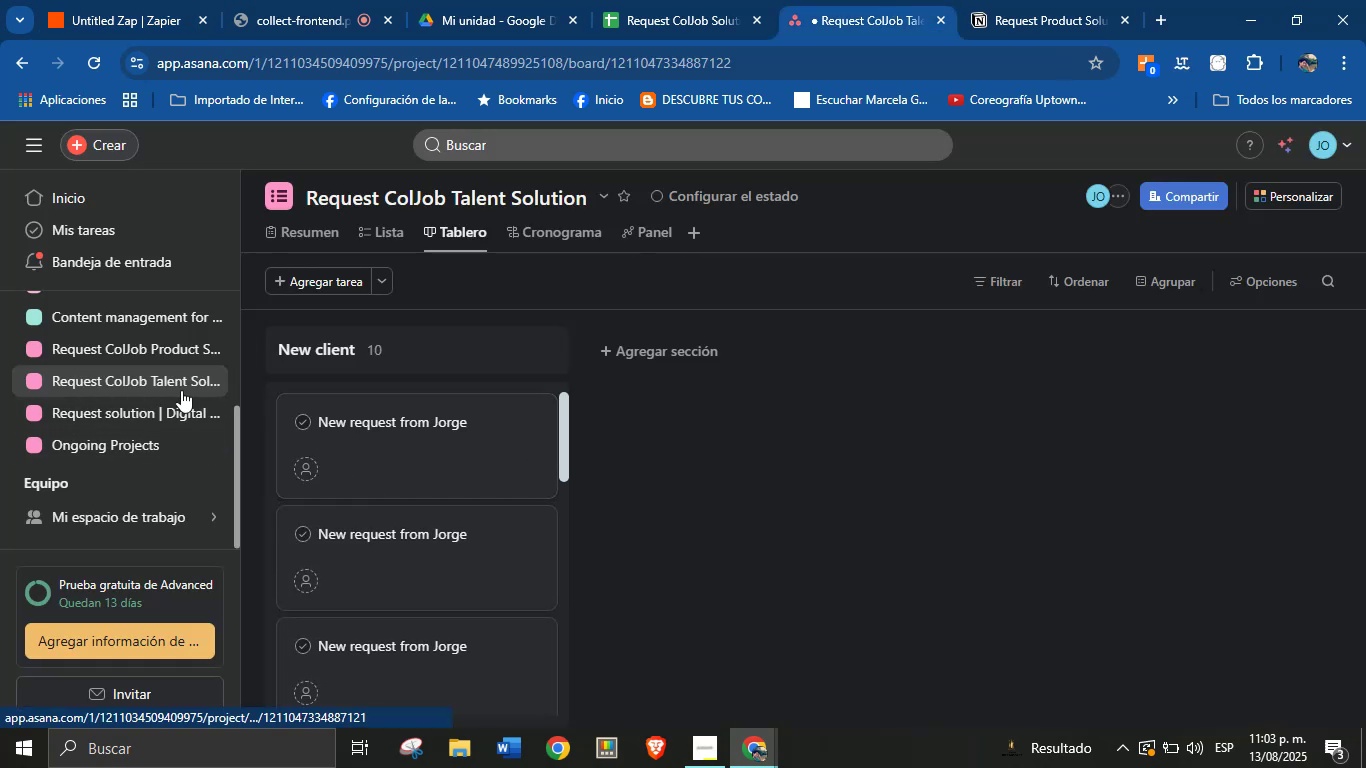 
left_click([173, 350])
 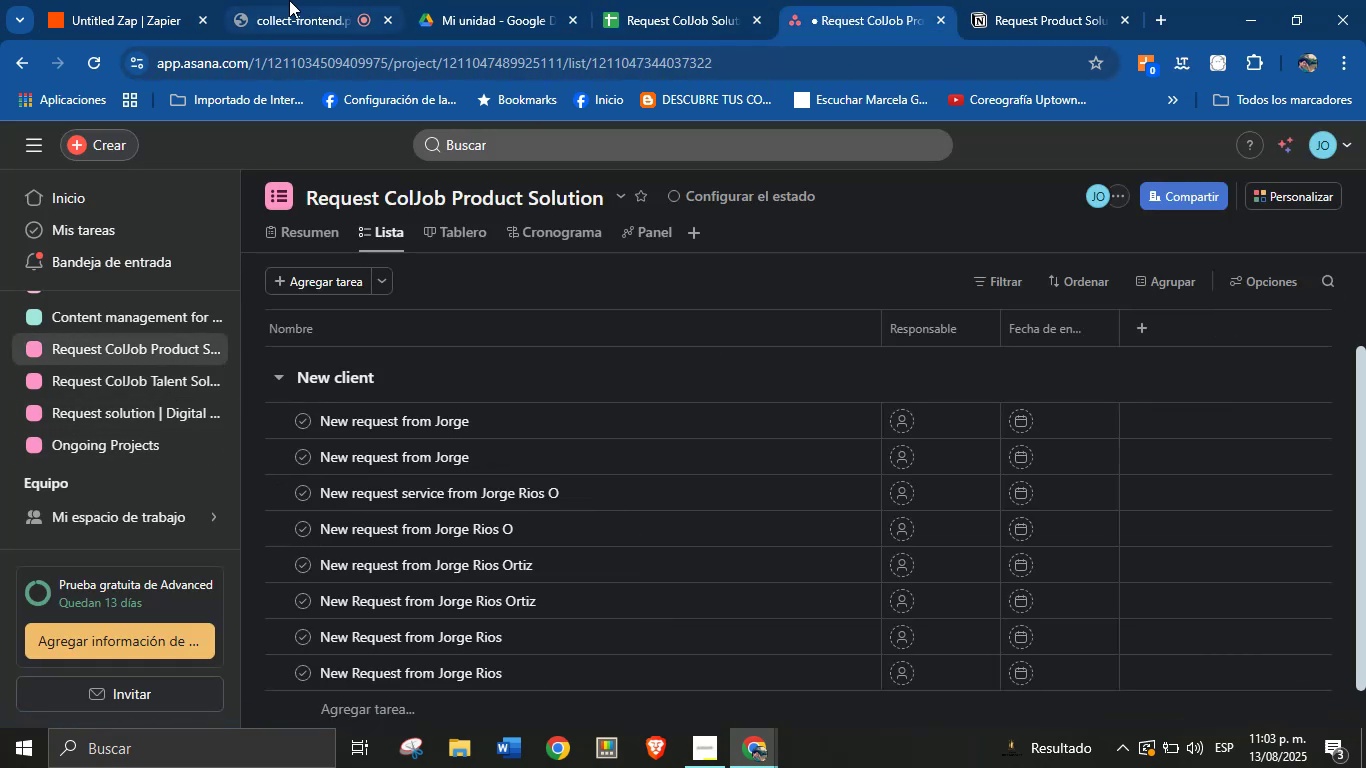 
left_click([107, 0])
 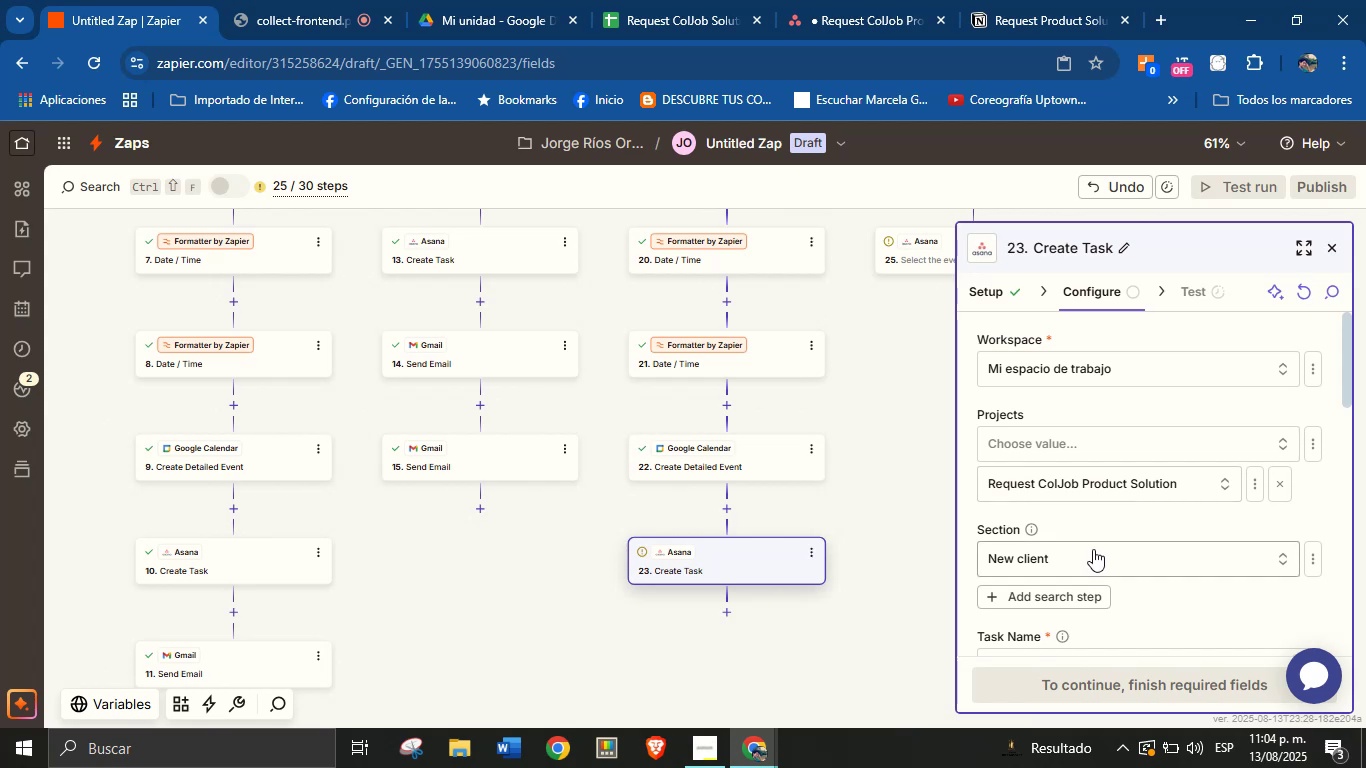 
scroll: coordinate [1143, 494], scroll_direction: down, amount: 2.0
 